 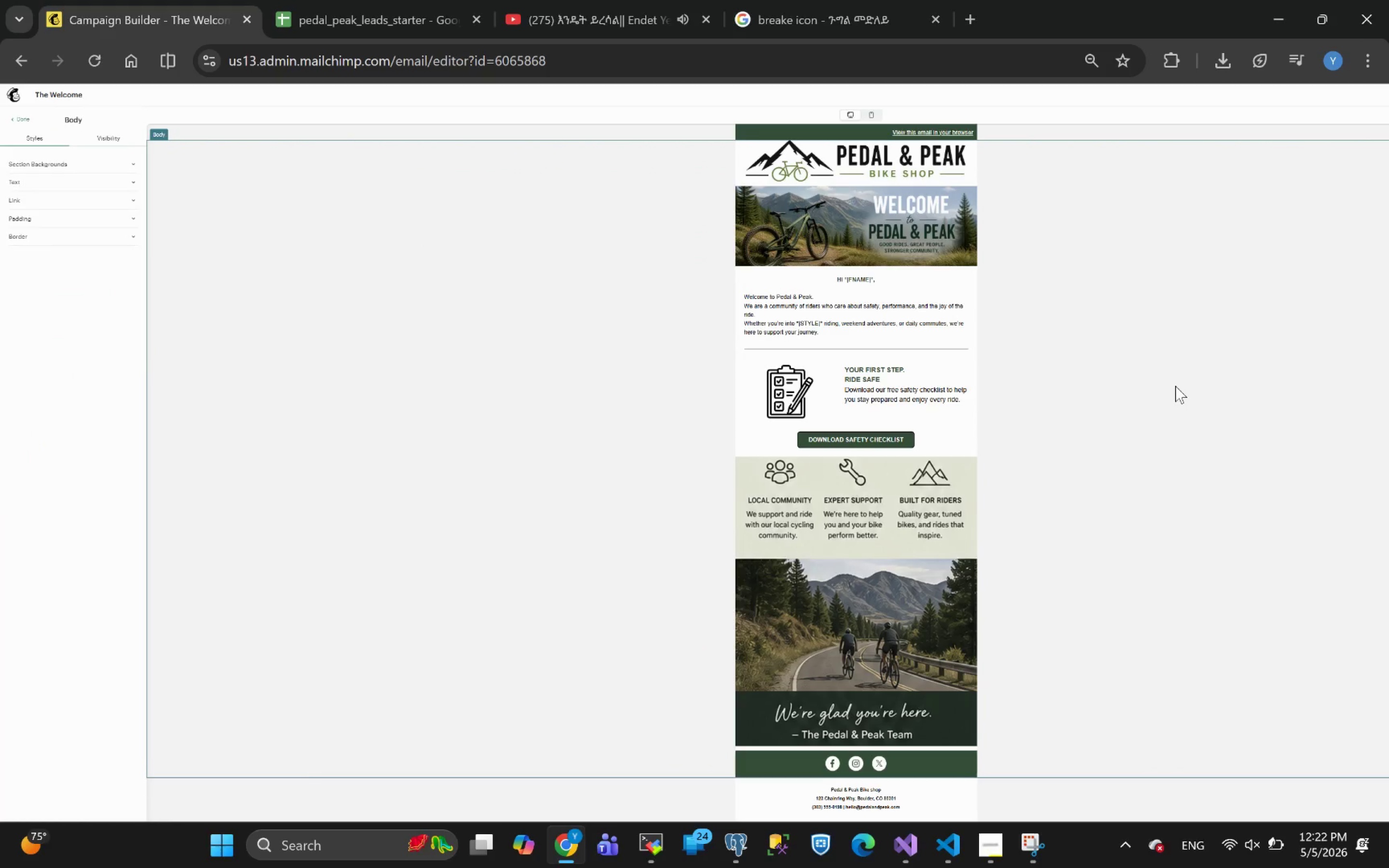 
hold_key(key=ControlLeft, duration=1.25)
scroll: coordinate [1247, 257], scroll_direction: none, amount: 0.0
 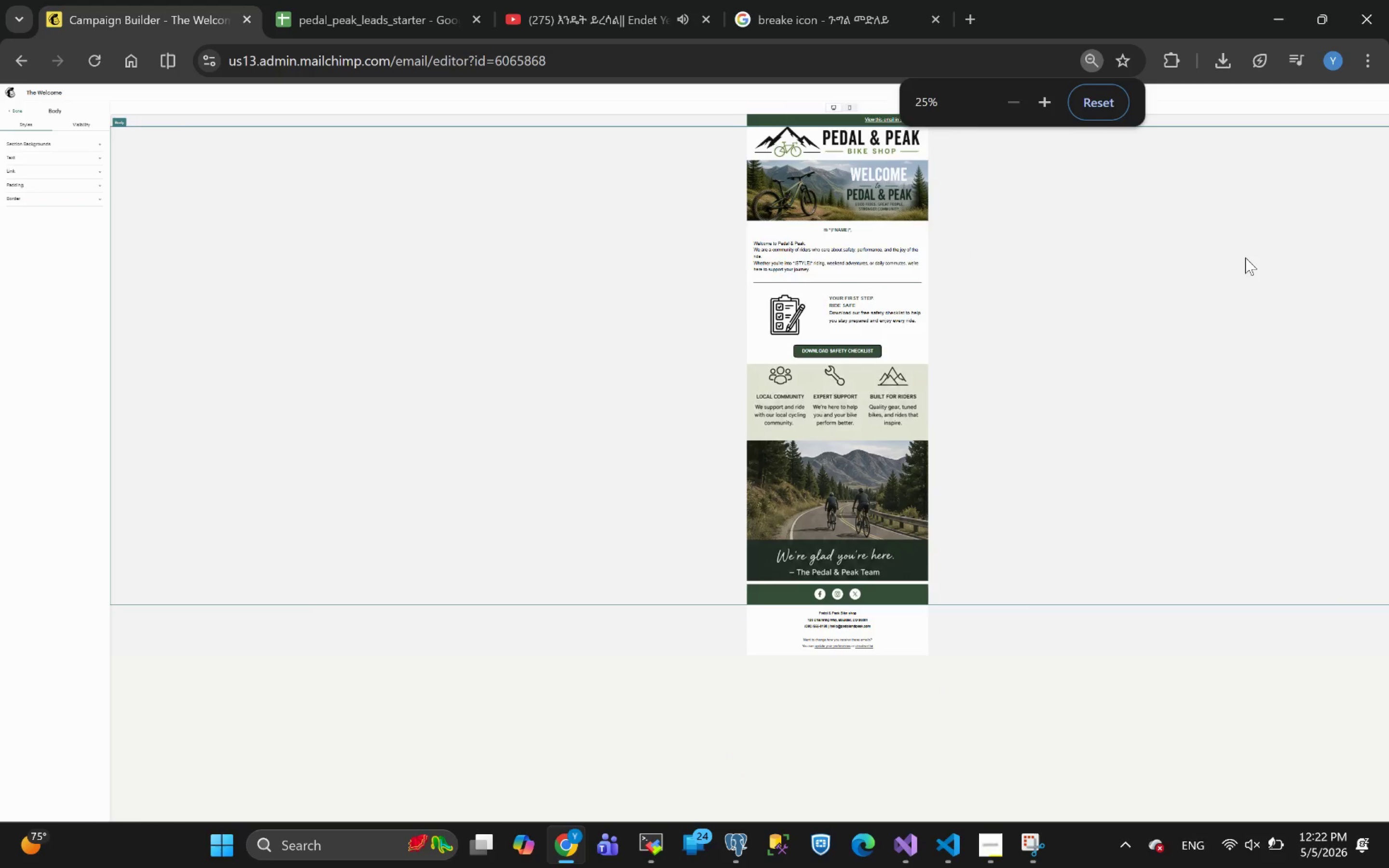 
scroll: coordinate [1244, 258], scroll_direction: up, amount: 1.0
 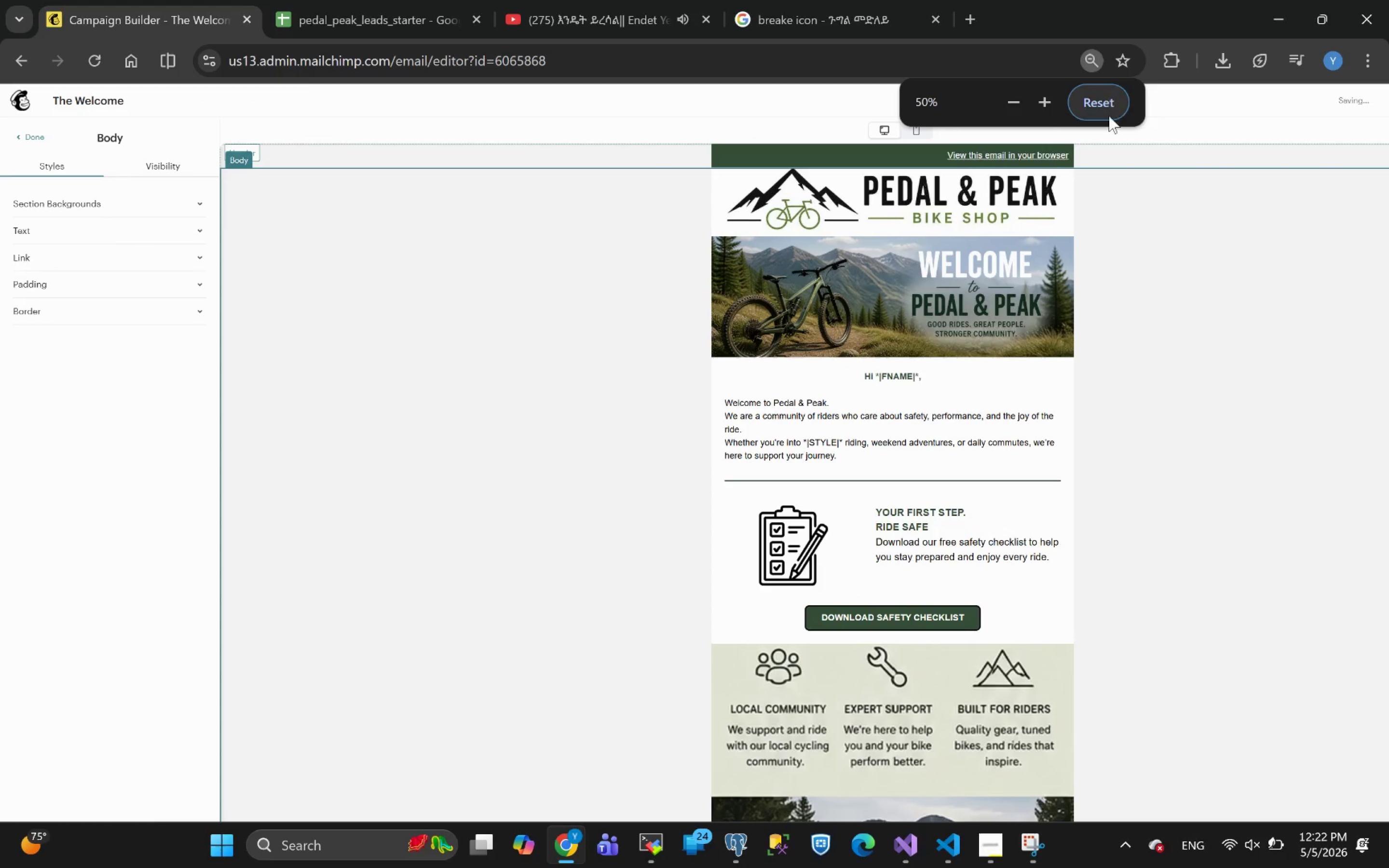 
left_click([1104, 109])
 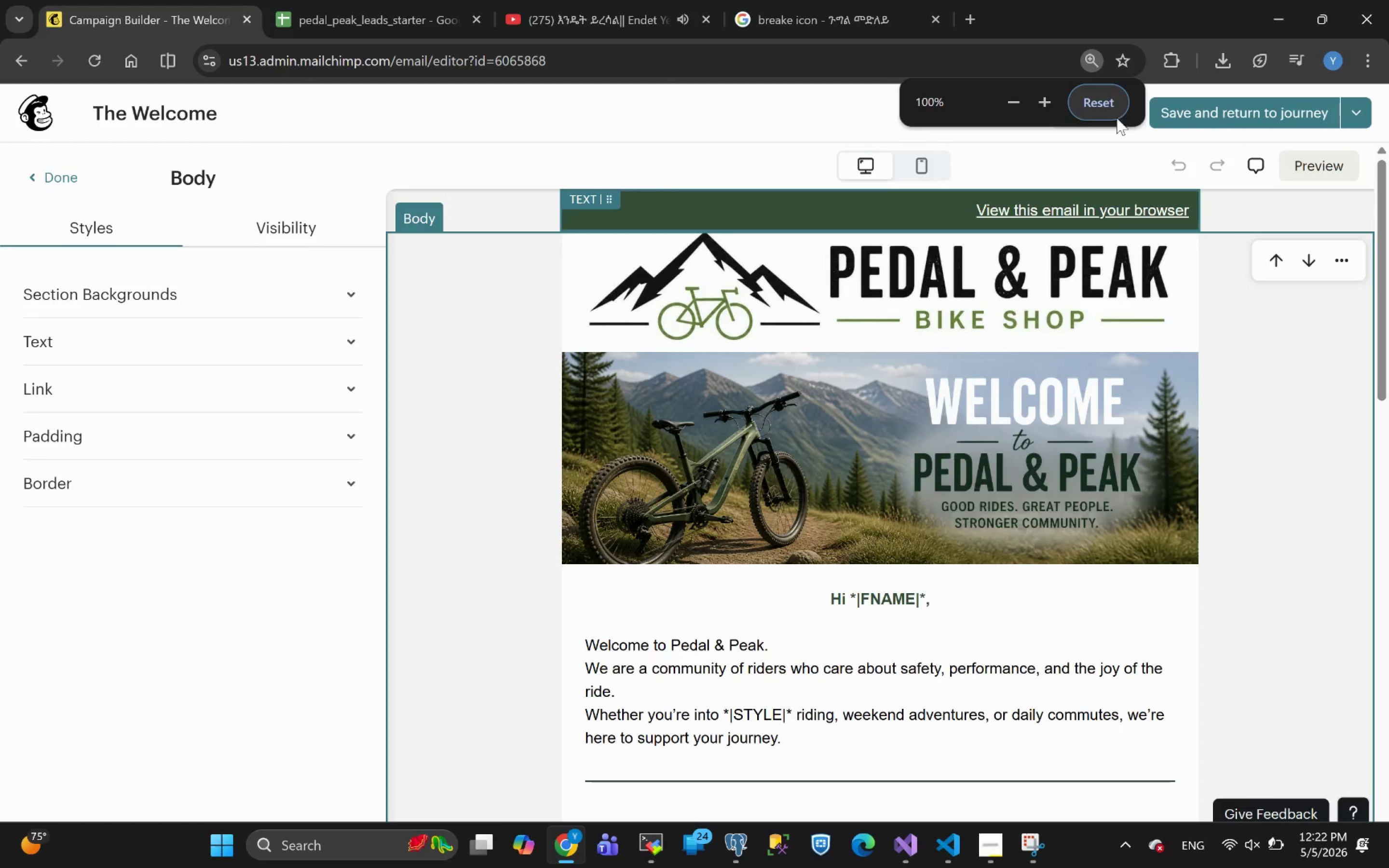 
left_click([1225, 115])
 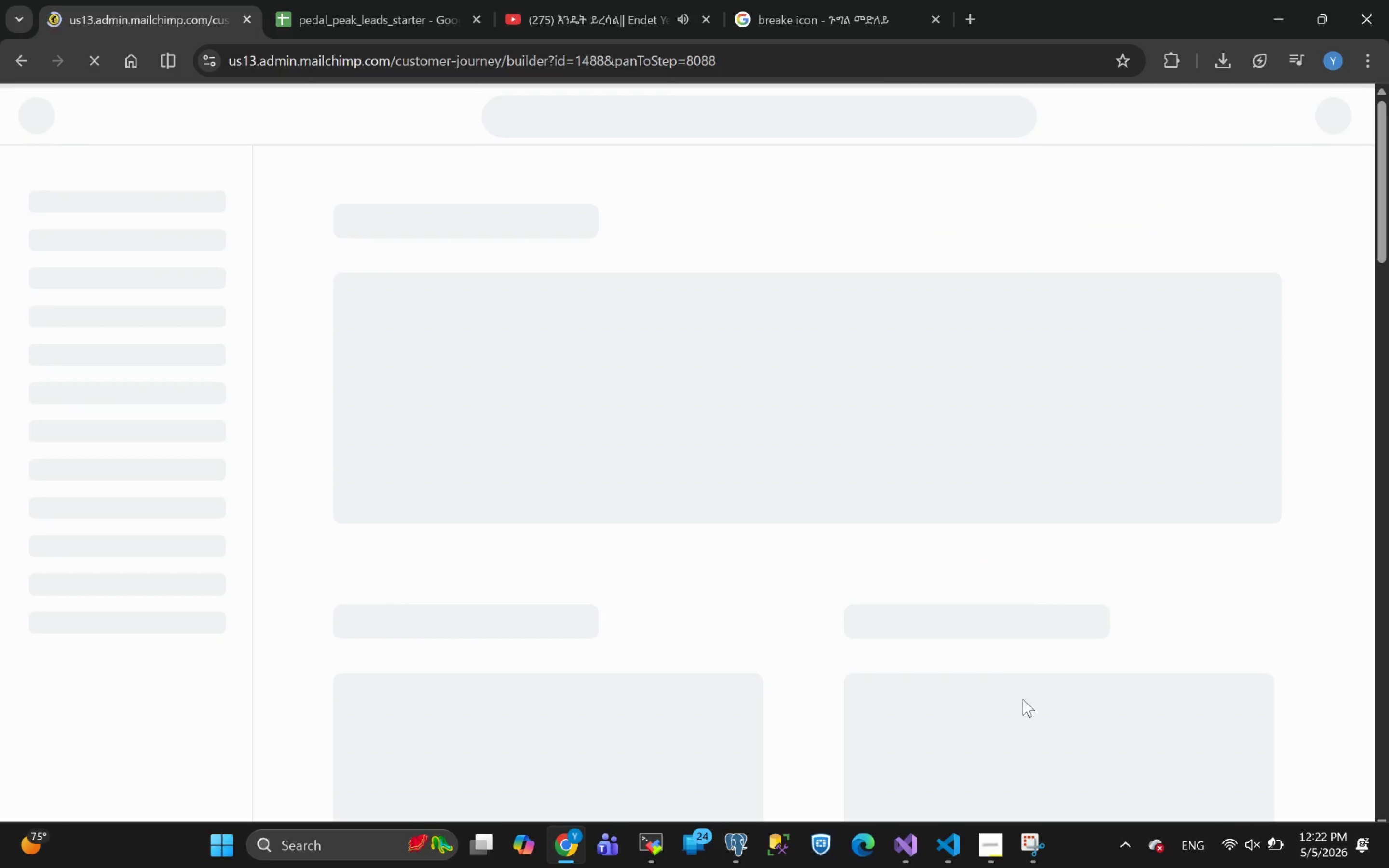 
wait(5.02)
 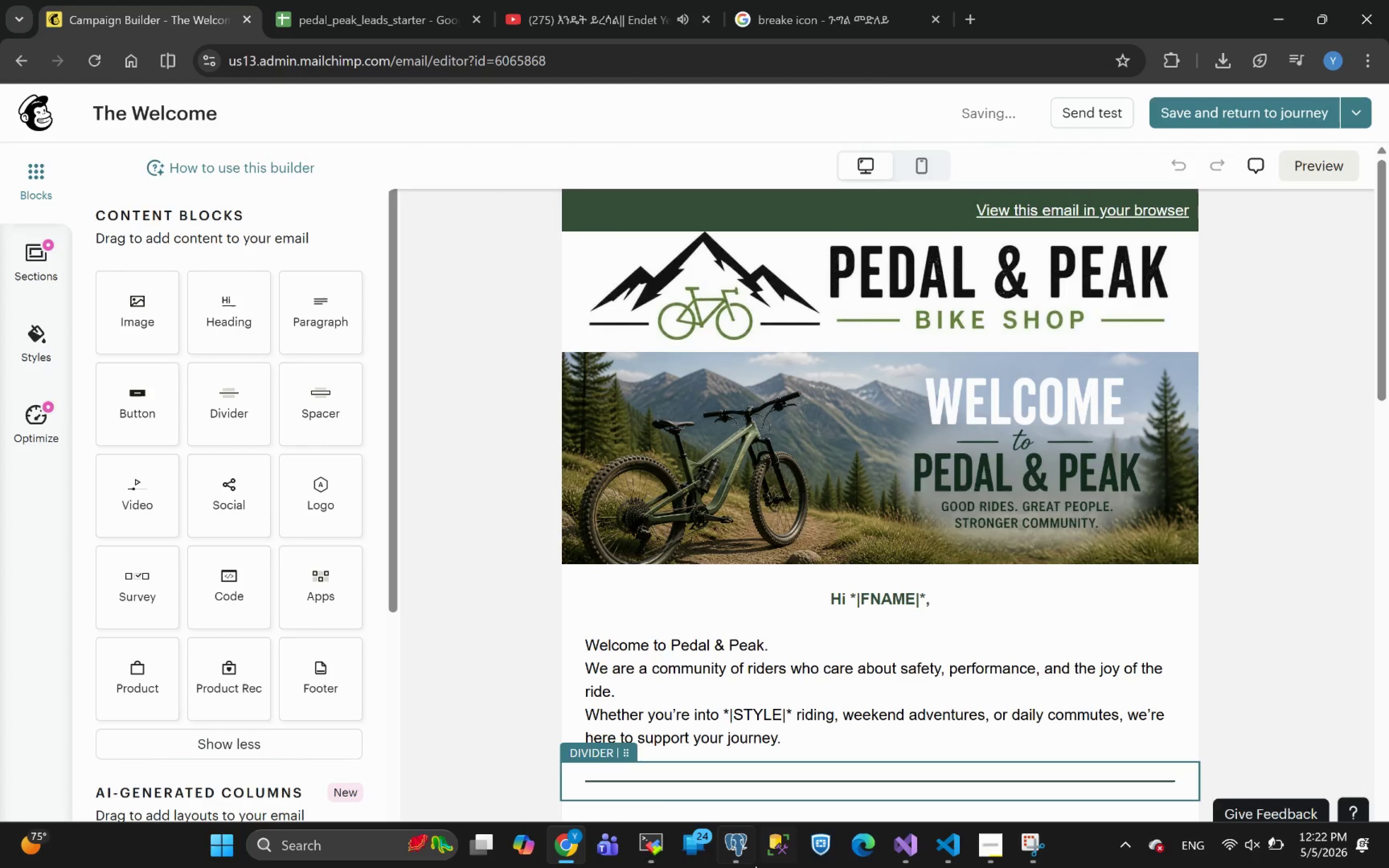 
mouse_move([1272, 830])
 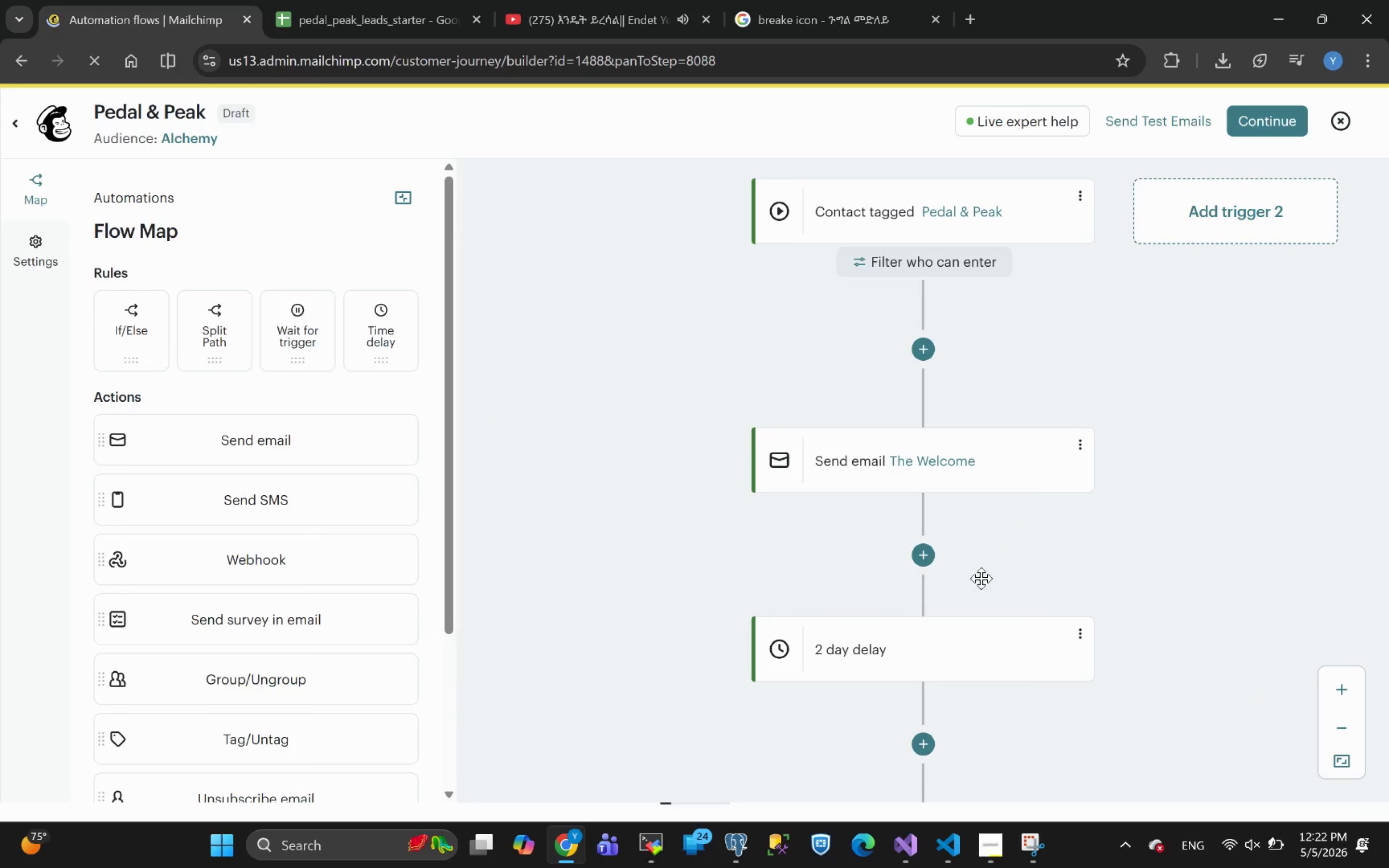 
scroll: coordinate [1016, 584], scroll_direction: down, amount: 2.0
 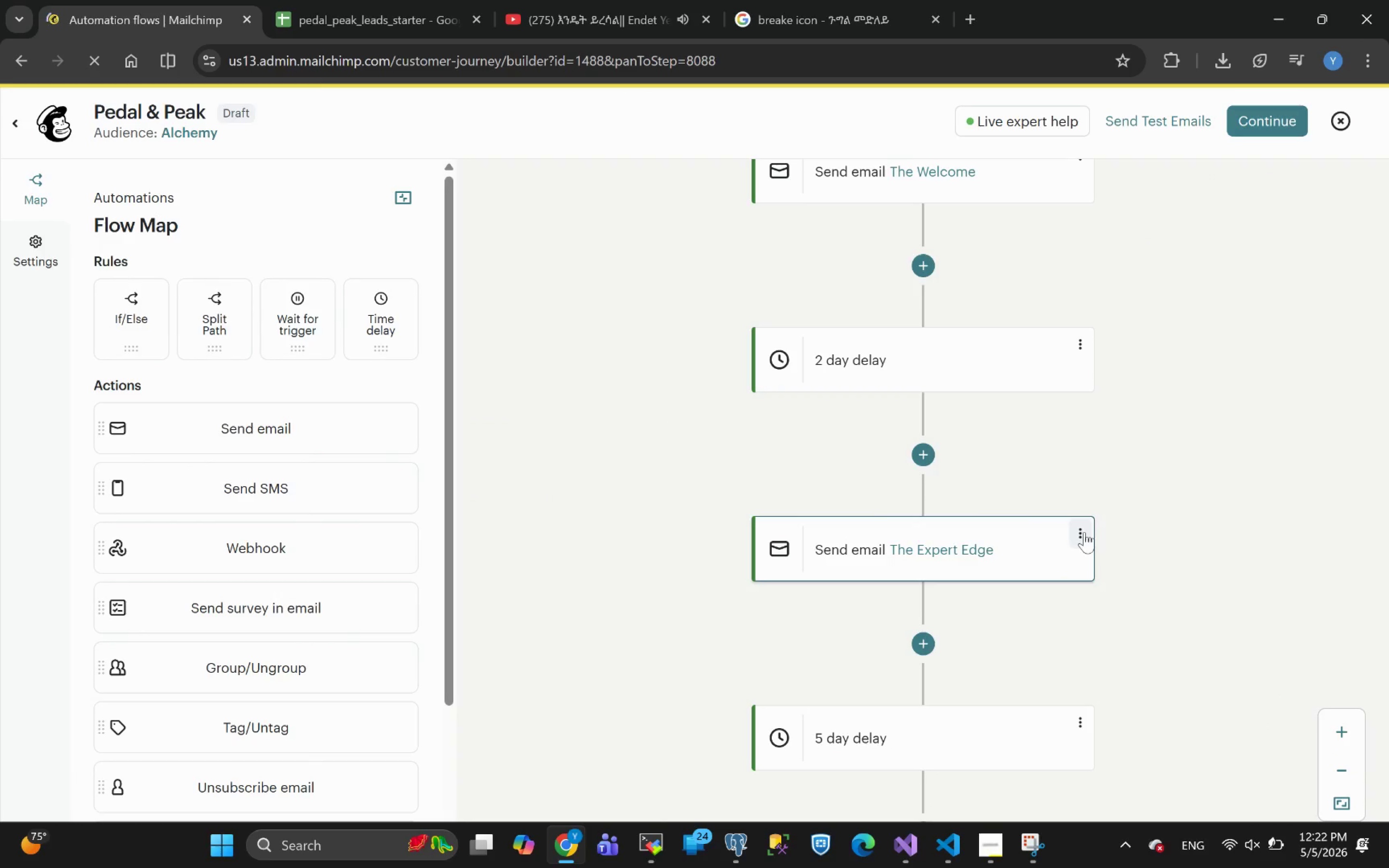 
left_click([1087, 531])
 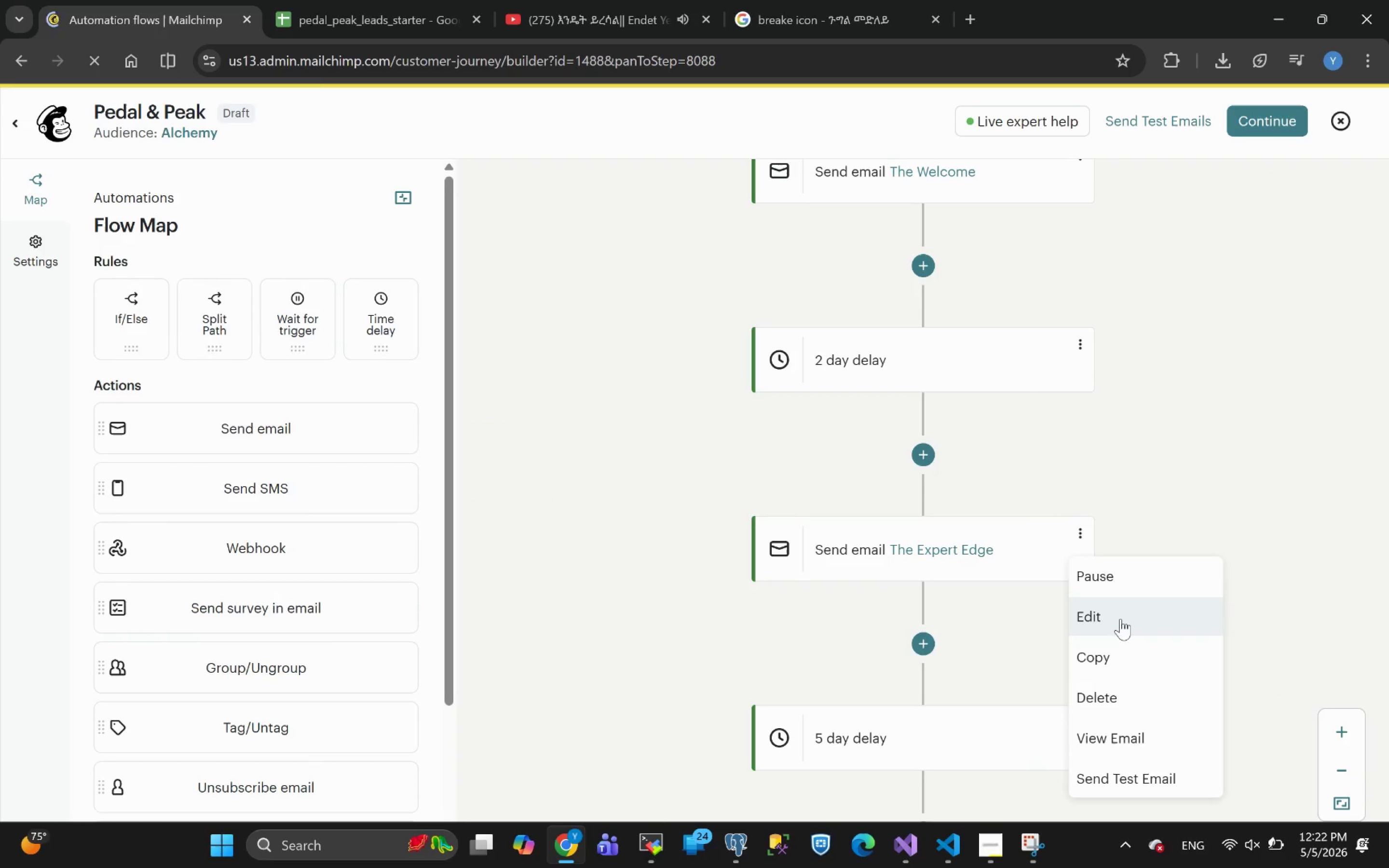 
left_click([1119, 619])
 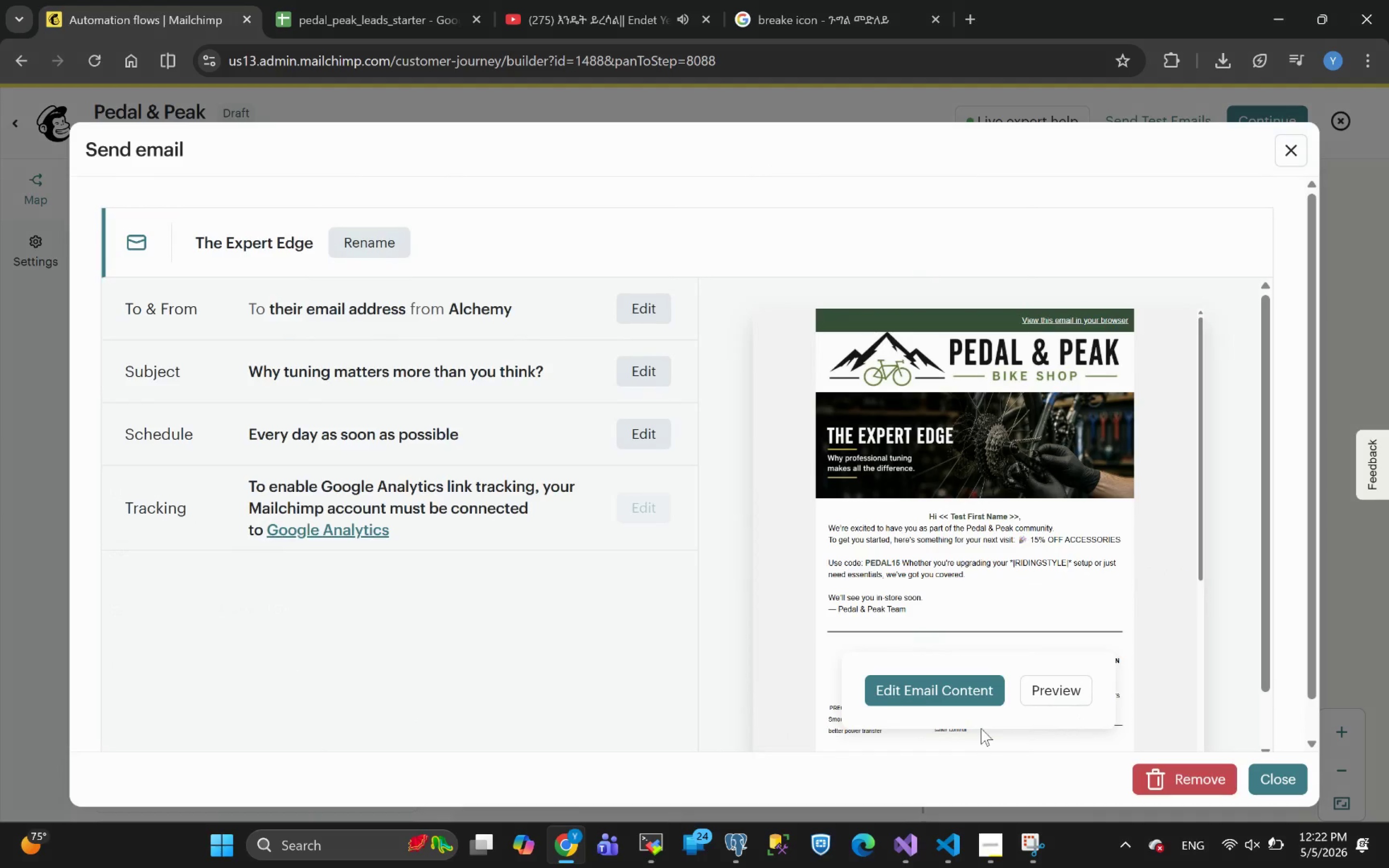 
left_click([944, 684])
 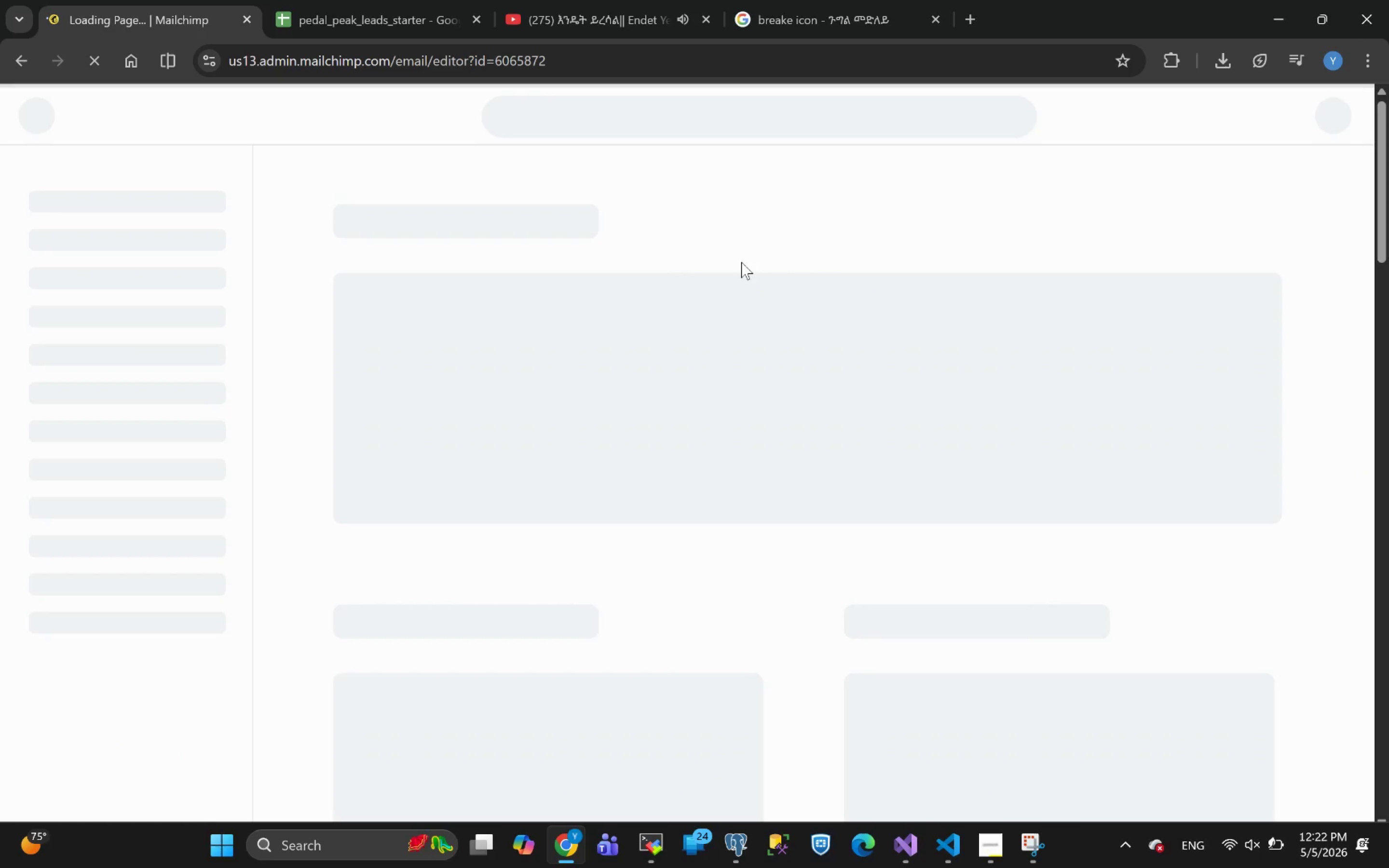 
wait(11.83)
 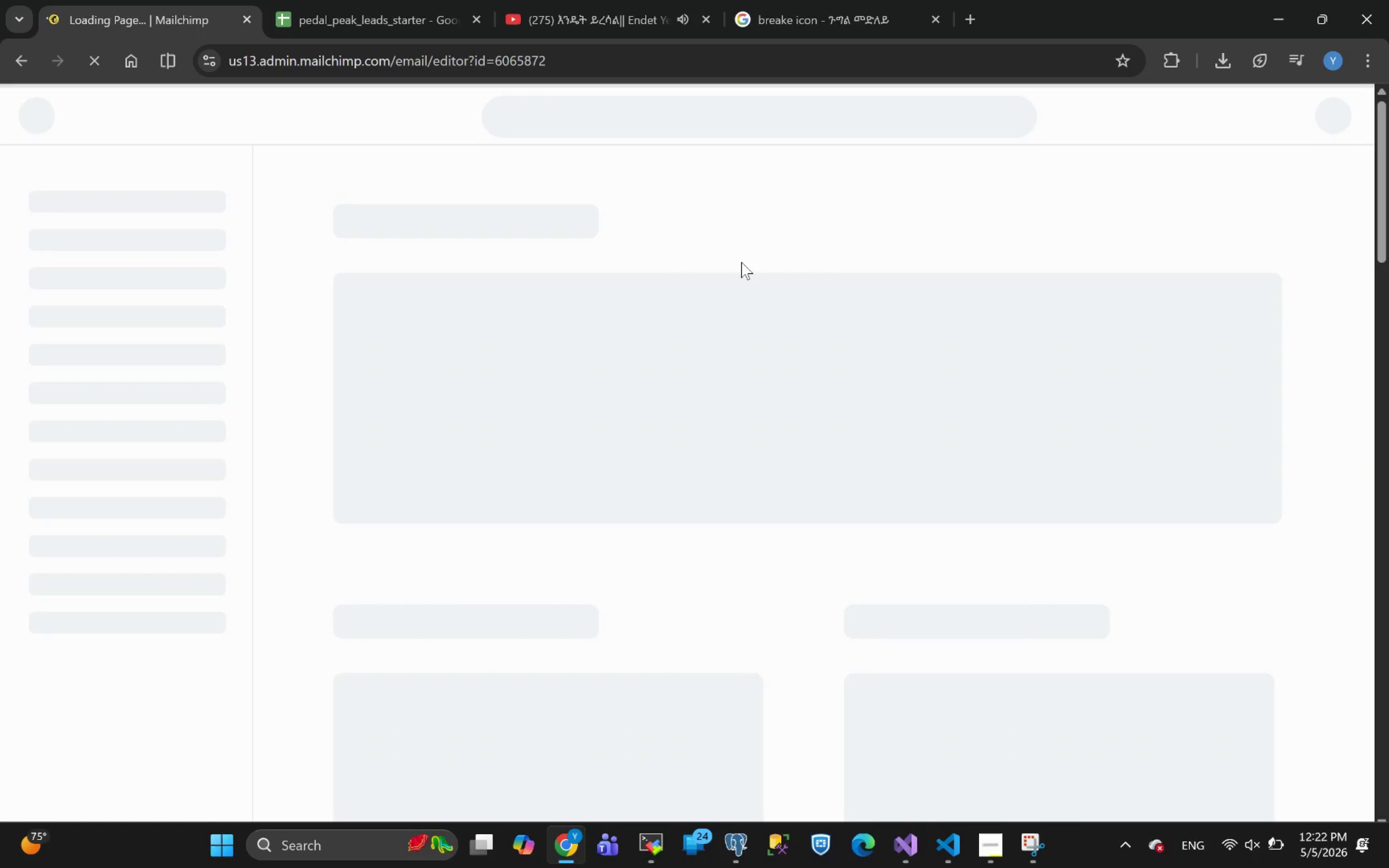 
hold_key(key=ControlLeft, duration=5.91)
scroll: coordinate [1242, 334], scroll_direction: down, amount: 4.0
 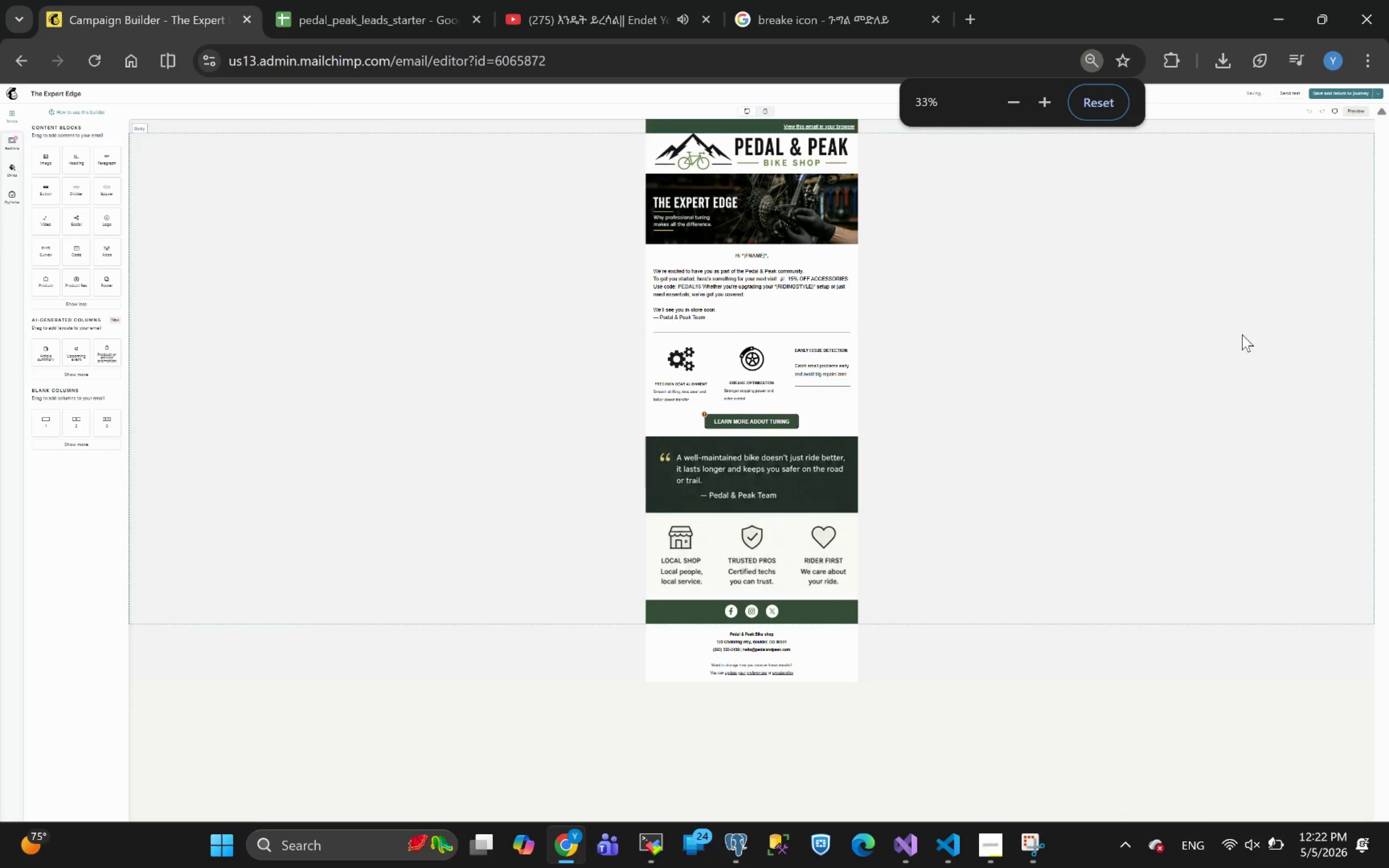 
scroll: coordinate [1242, 334], scroll_direction: none, amount: 0.0
 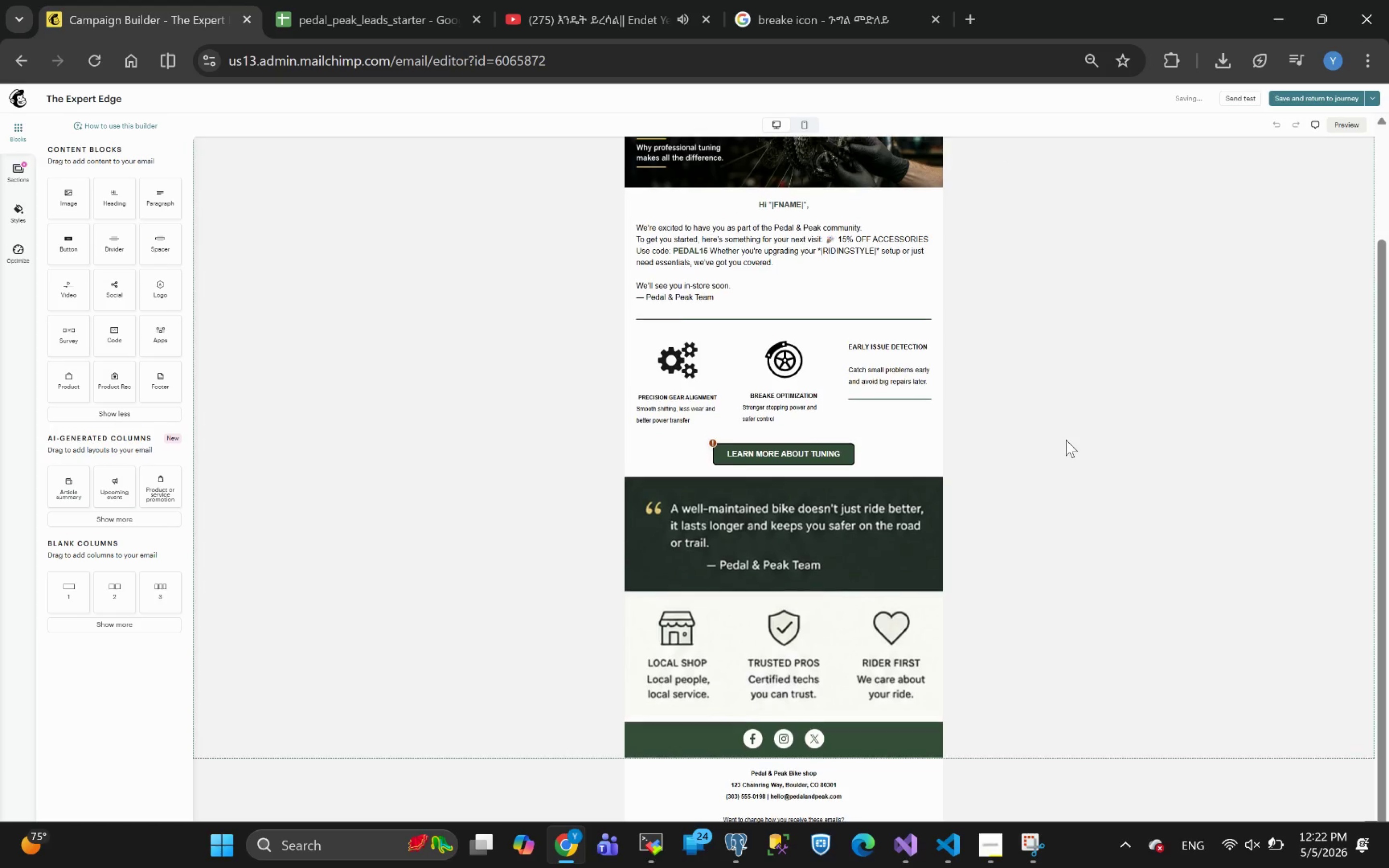 
wait(6.41)
 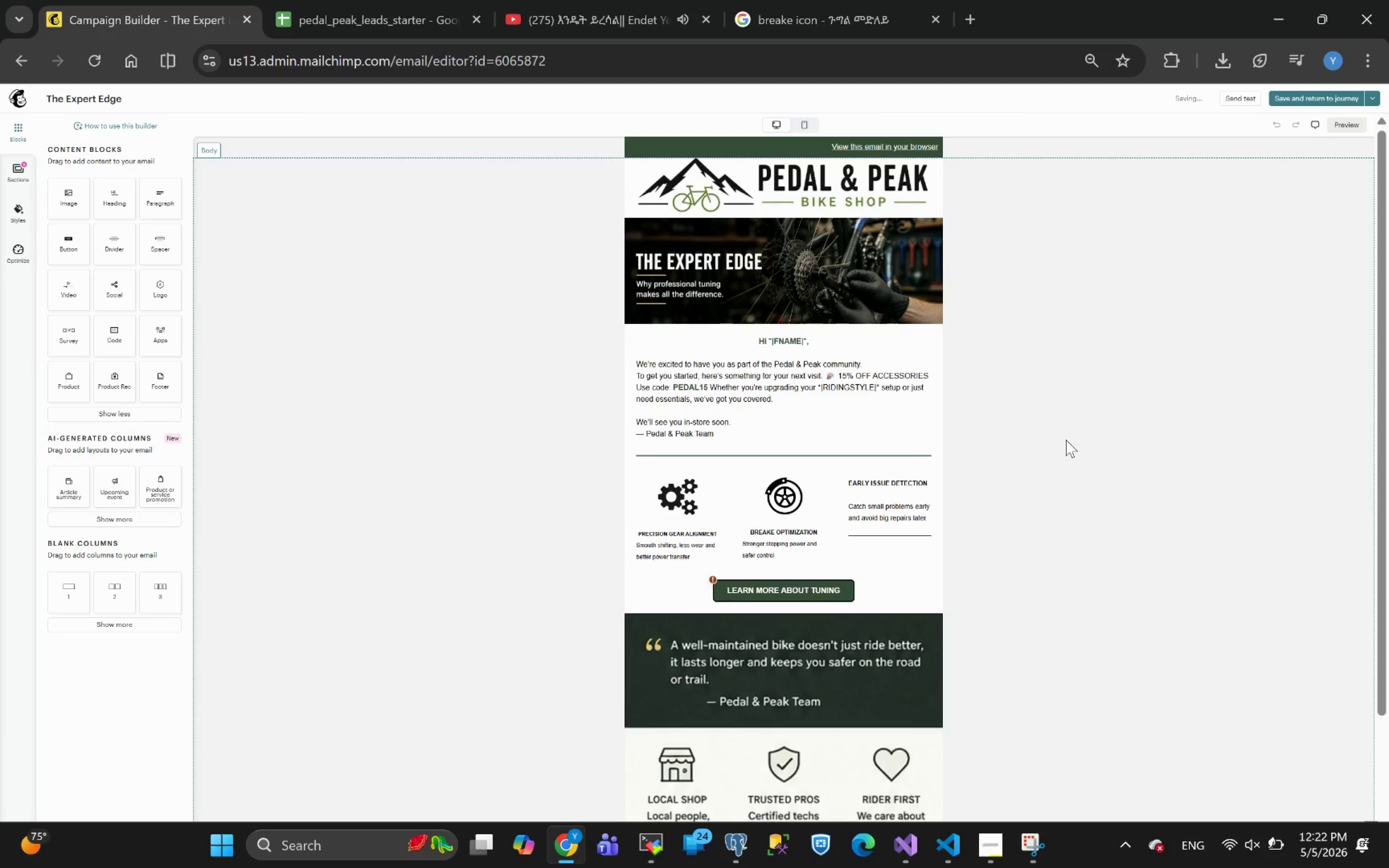 
hold_key(key=ControlLeft, duration=7.7)
scroll: coordinate [1070, 441], scroll_direction: none, amount: 0.0
 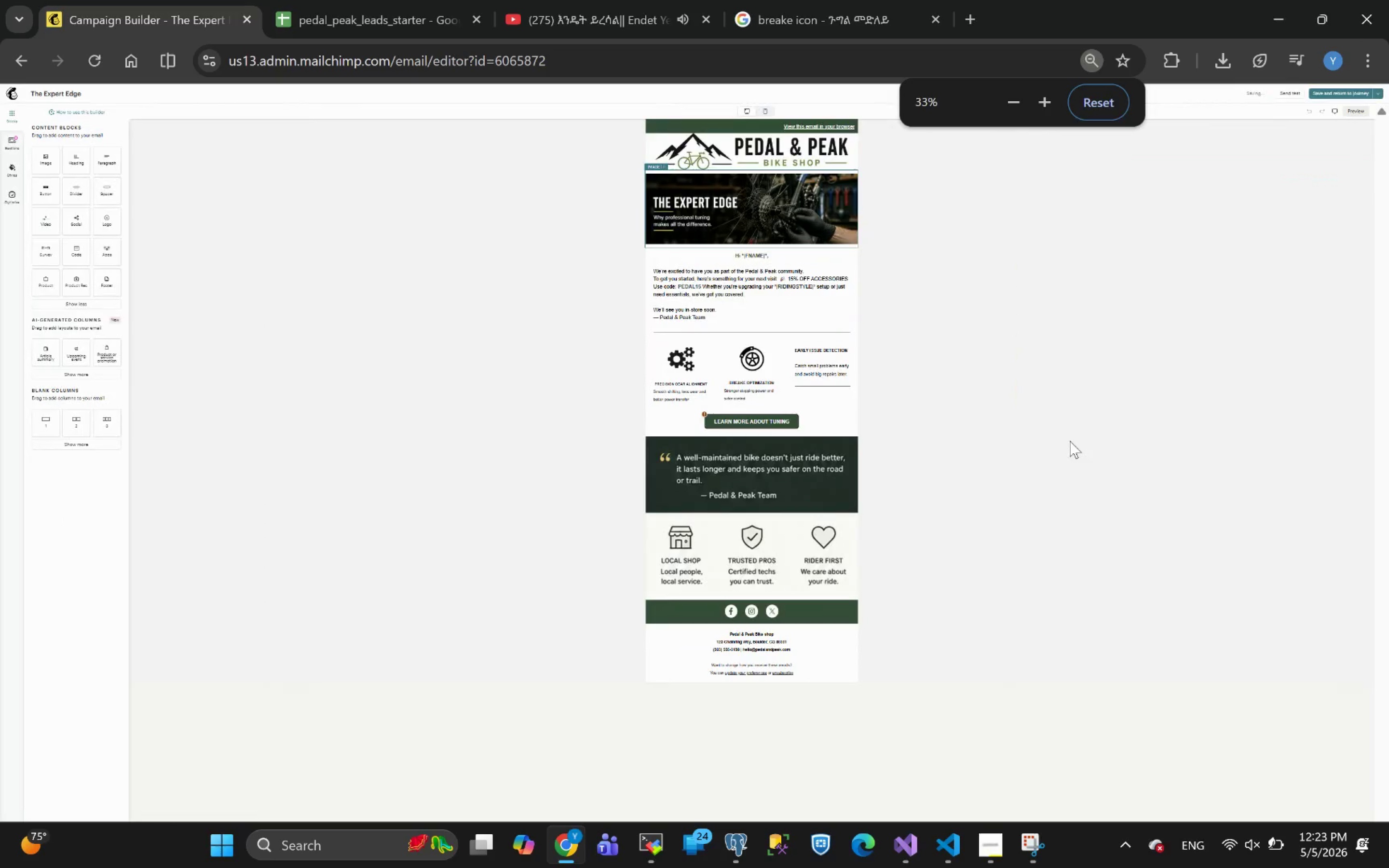 
scroll: coordinate [1070, 441], scroll_direction: up, amount: 1.0
 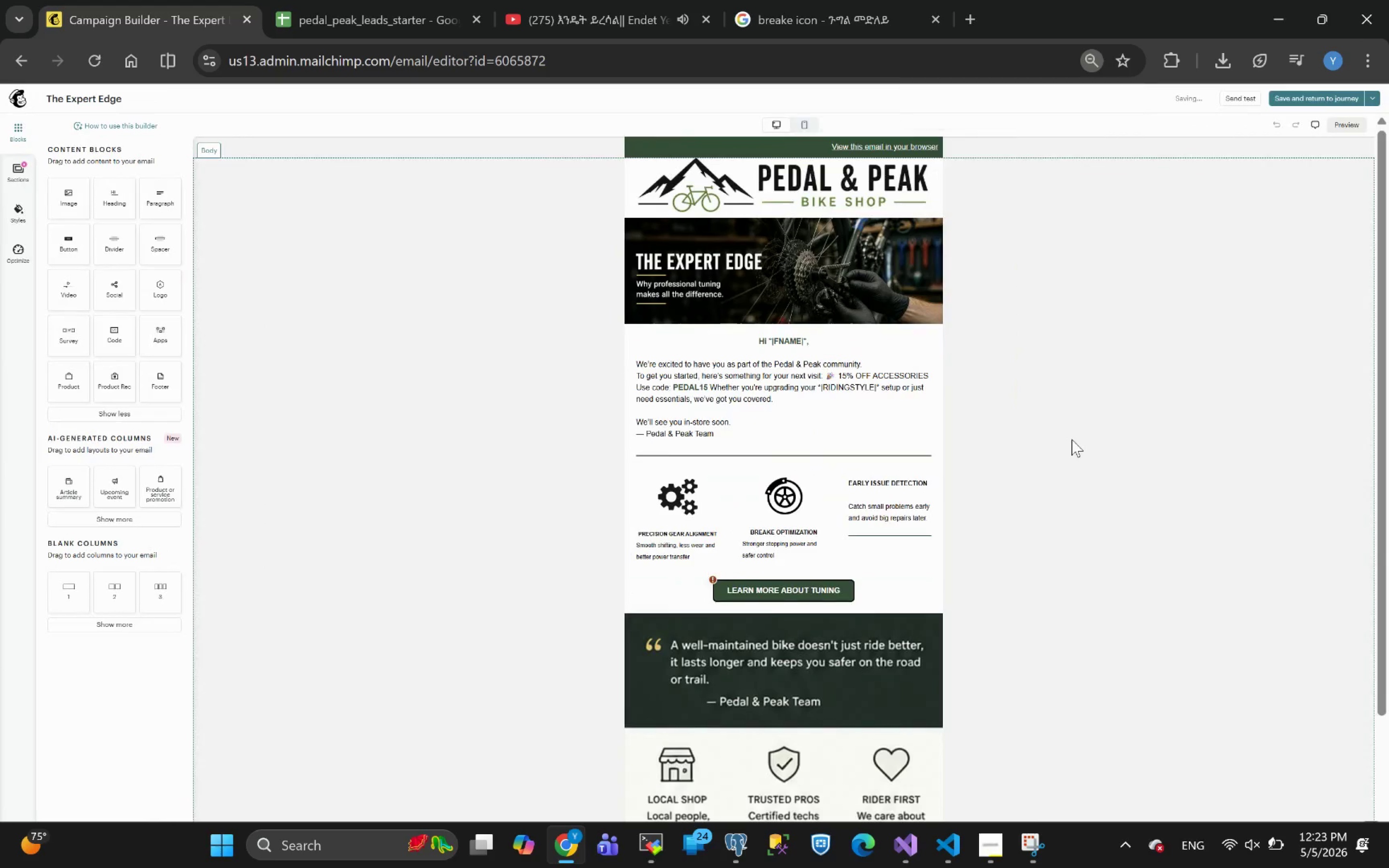 
scroll: coordinate [1072, 439], scroll_direction: down, amount: 1.0
 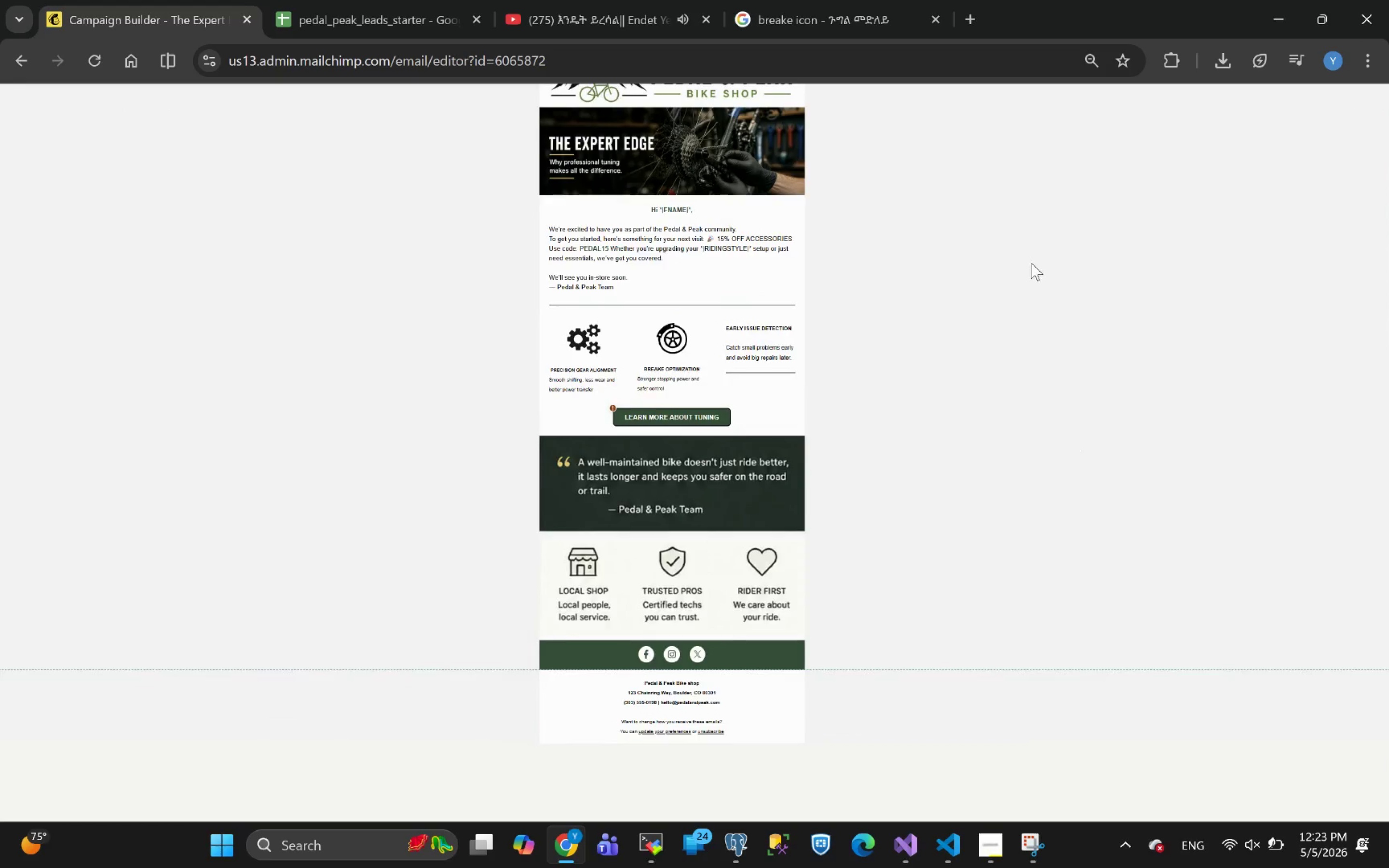 
left_click_drag(start_coordinate=[1013, 207], to_coordinate=[1035, 252])
 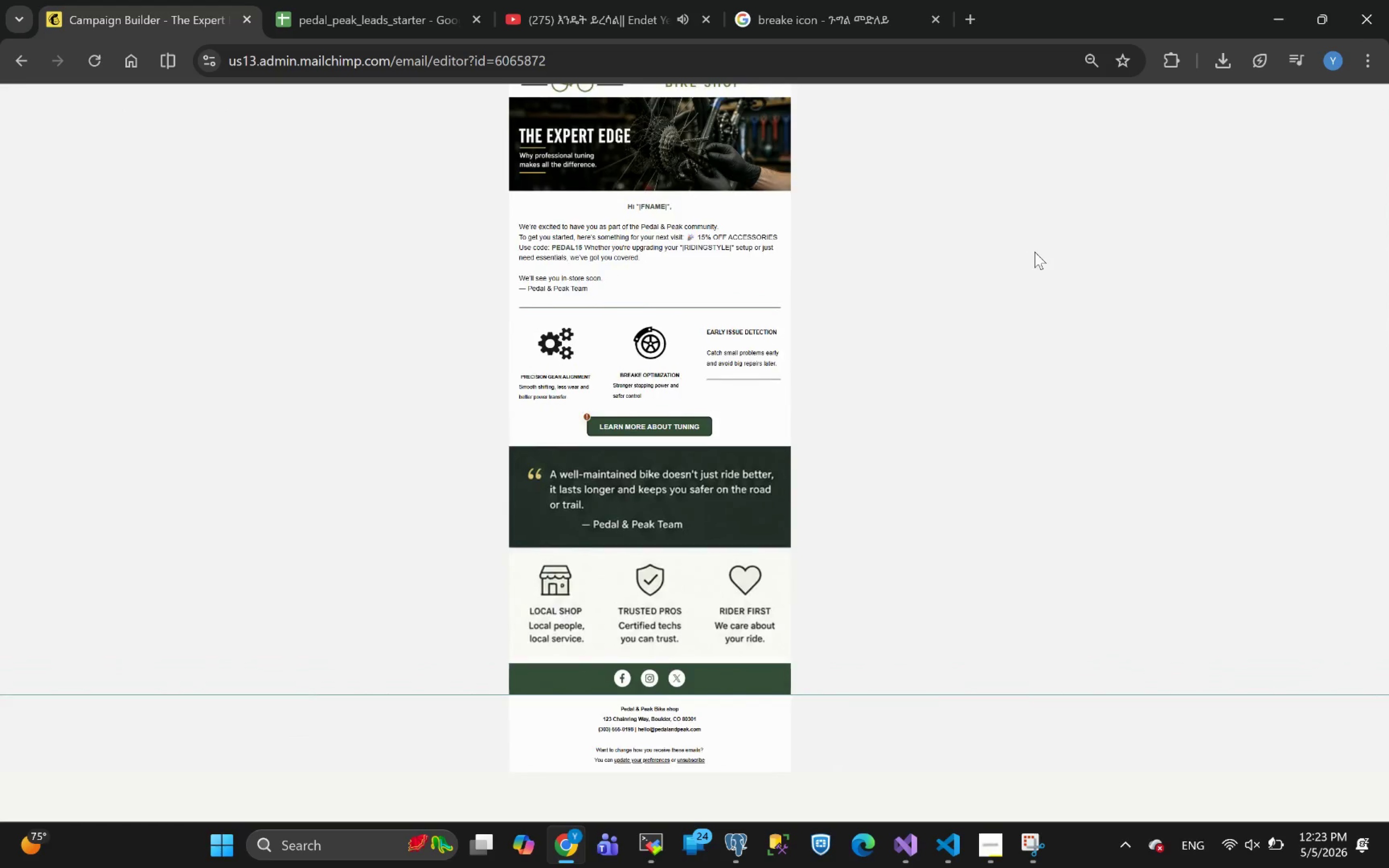 
scroll: coordinate [1035, 252], scroll_direction: up, amount: 1.0
 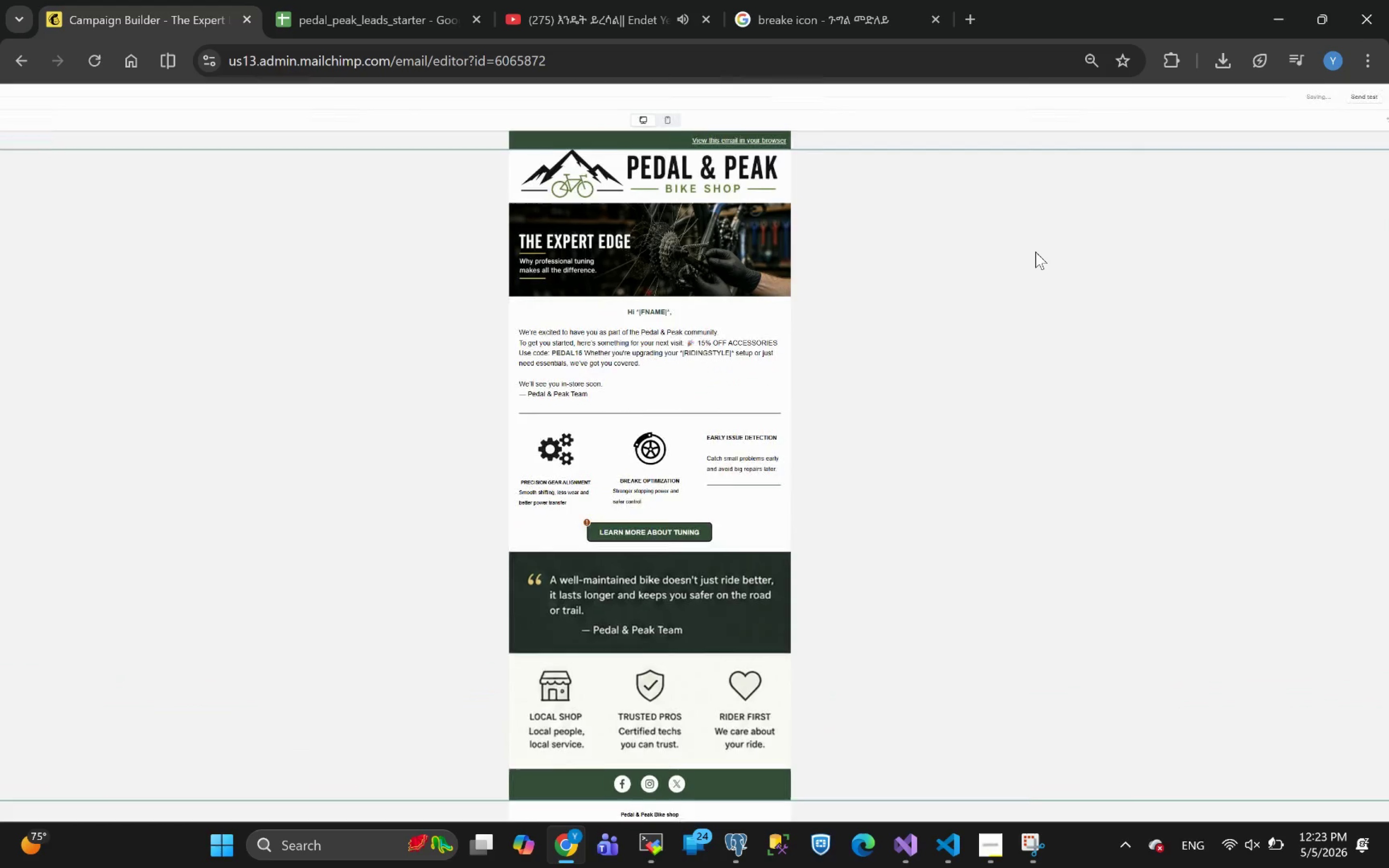 
scroll: coordinate [1035, 252], scroll_direction: none, amount: 0.0
 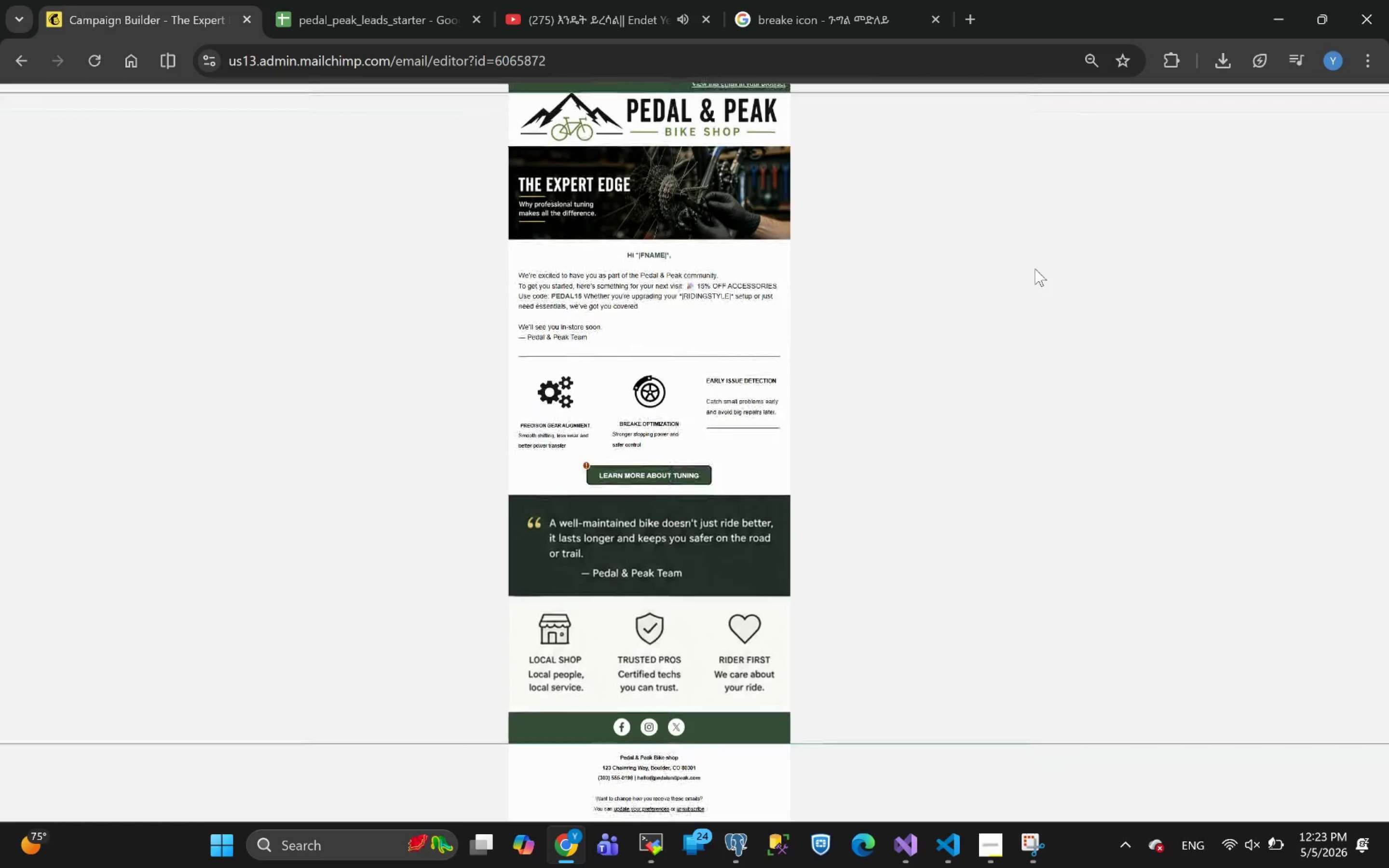 
wait(10.22)
 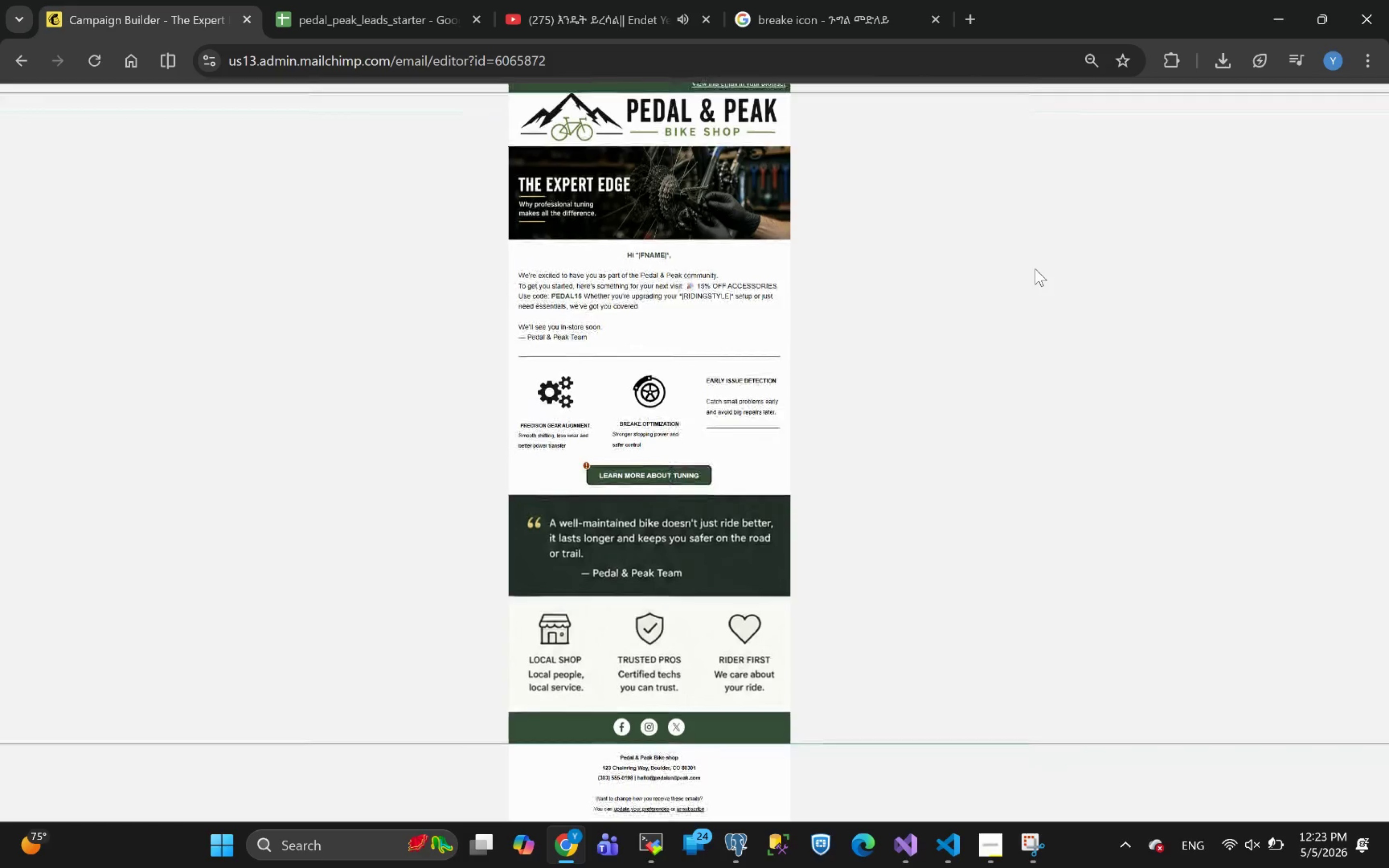 
hold_key(key=ControlLeft, duration=0.52)
 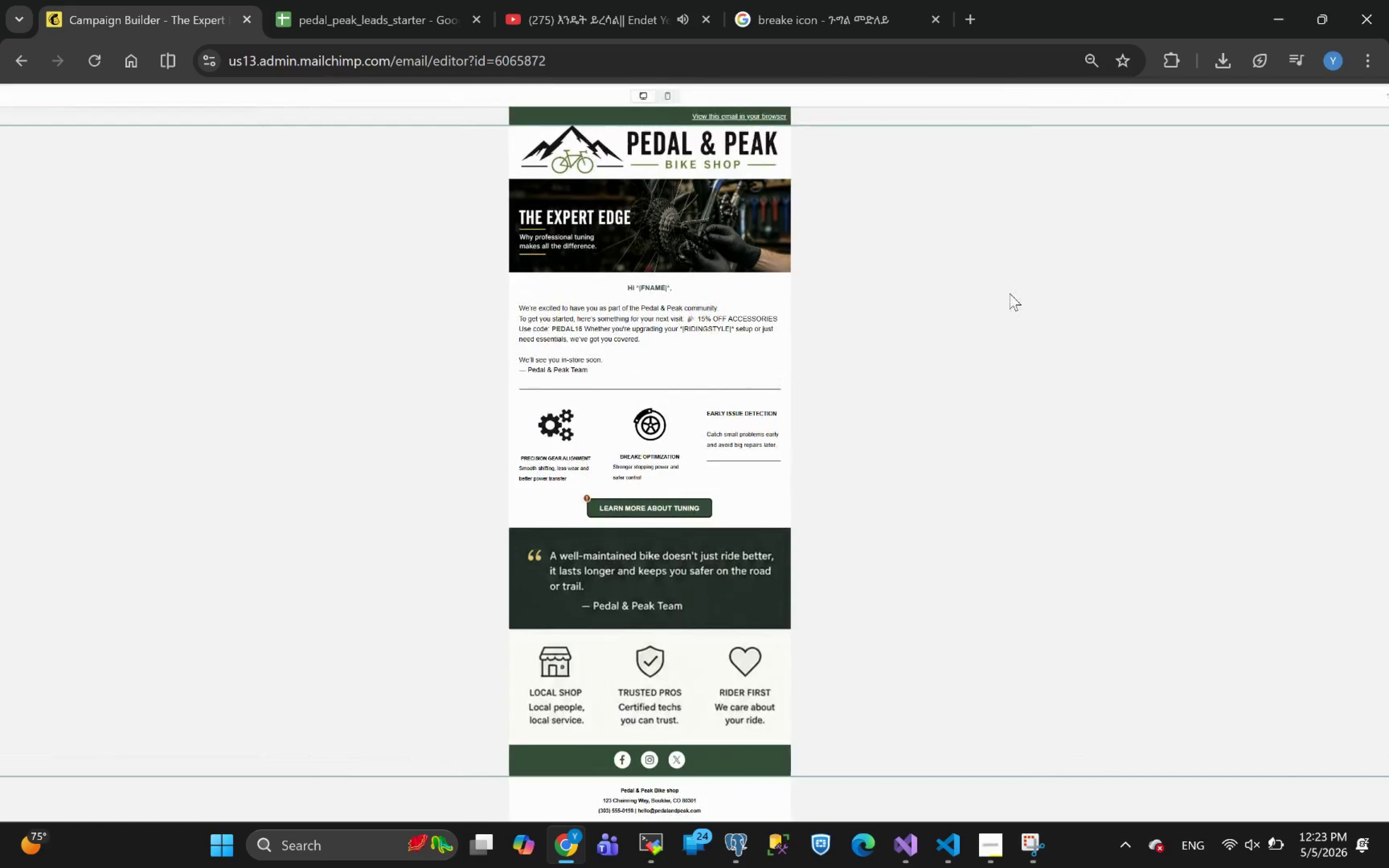 
scroll: coordinate [1009, 293], scroll_direction: none, amount: 0.0
 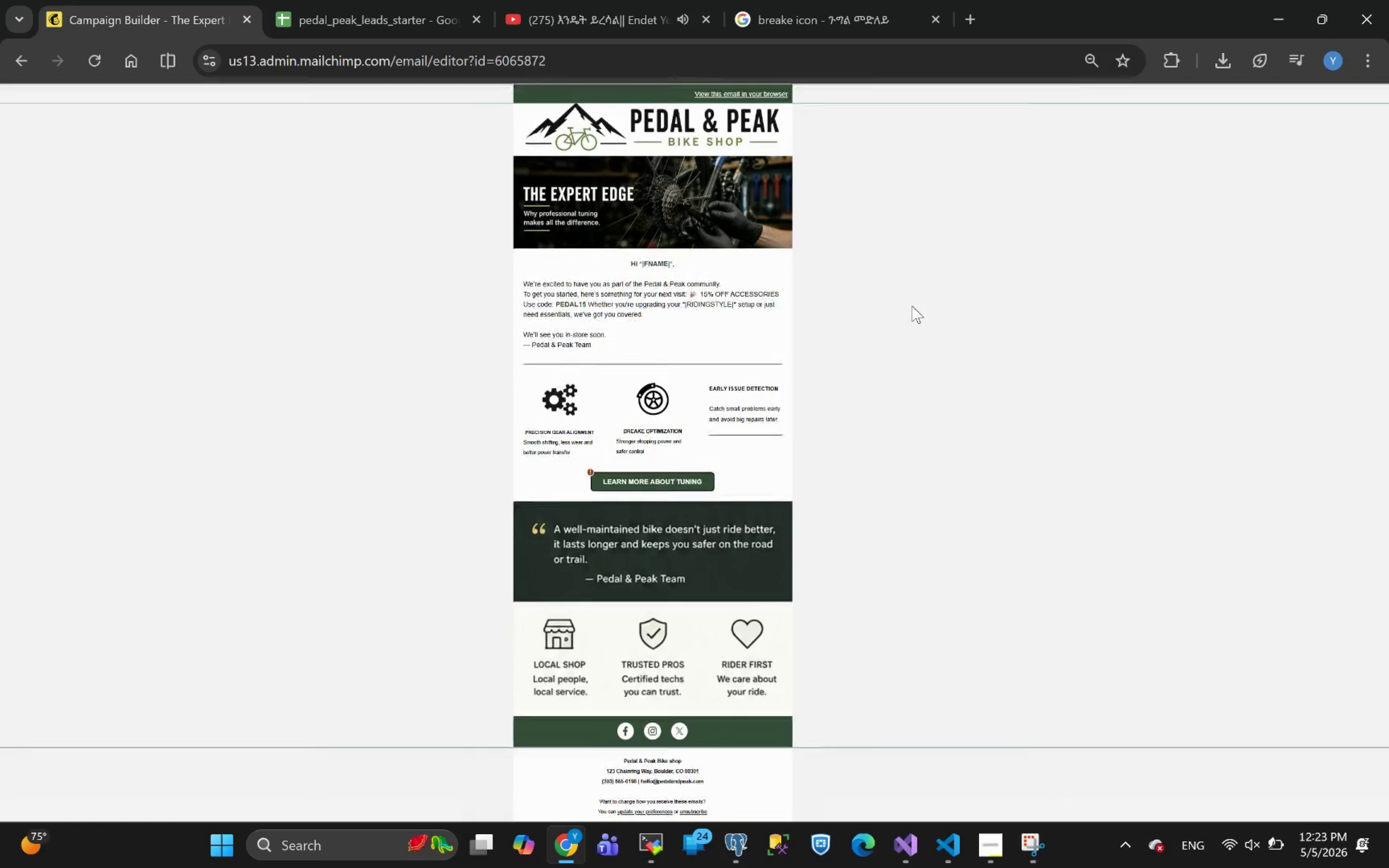 
wait(19.37)
 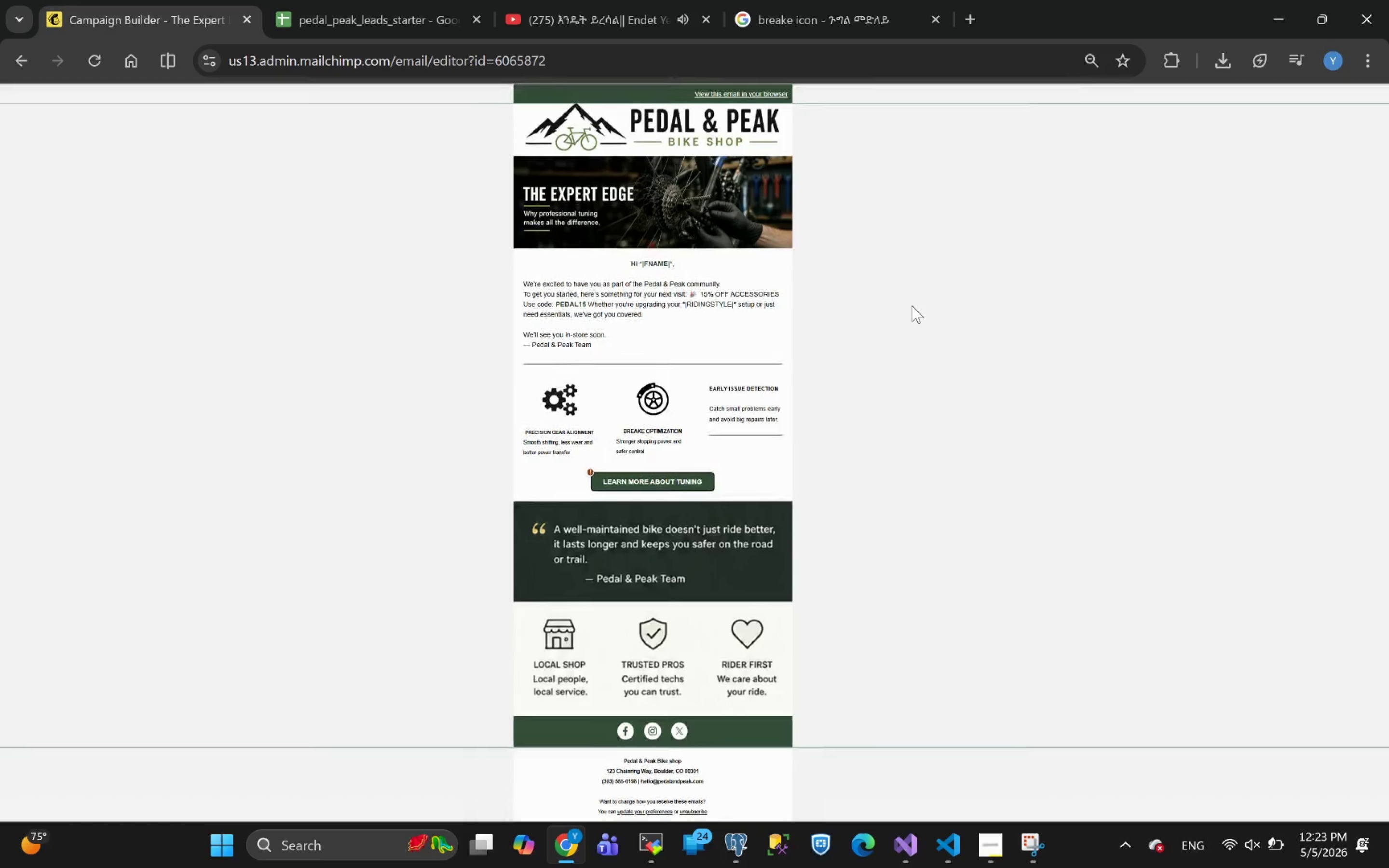 
left_click([1022, 842])
 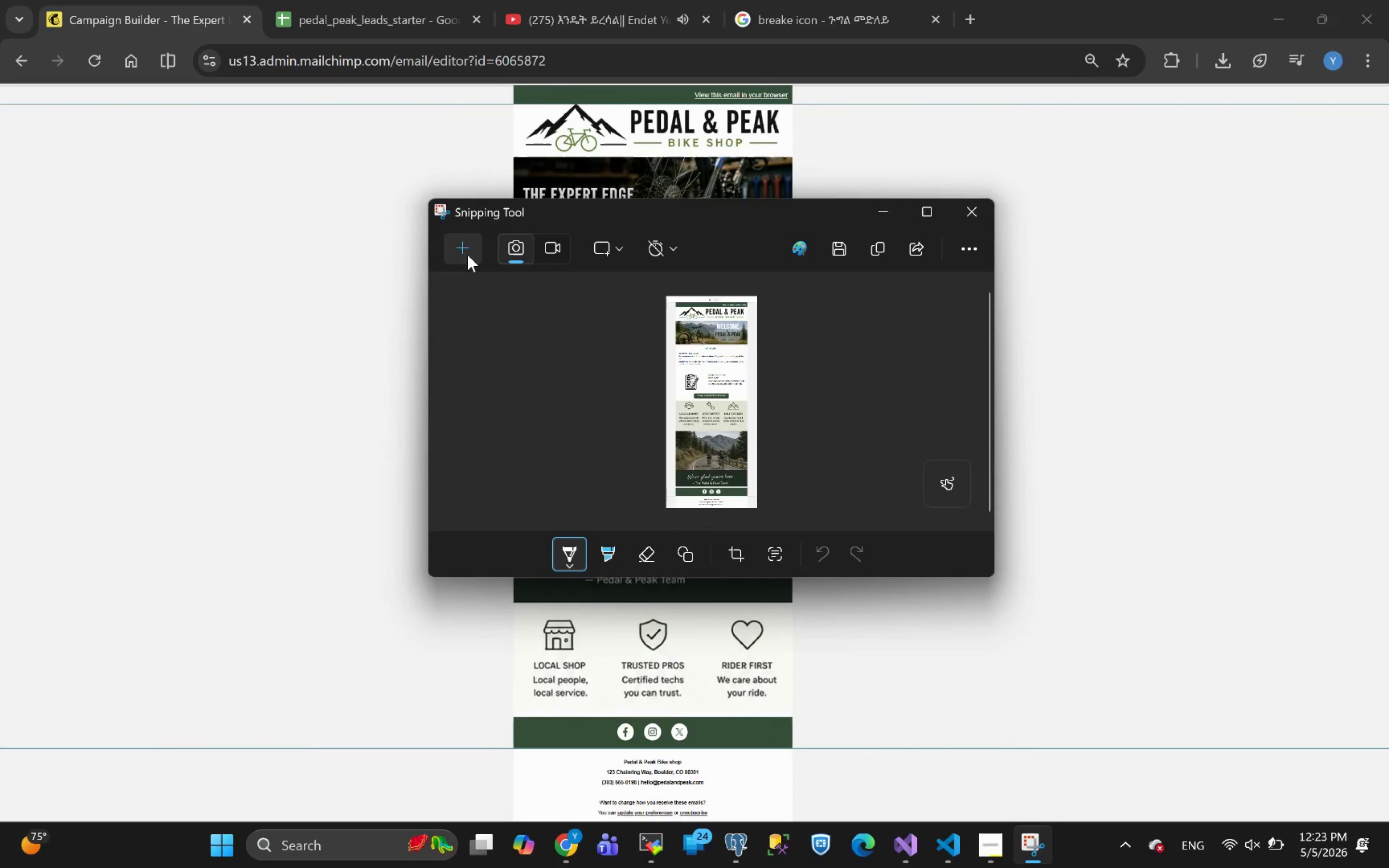 
left_click([462, 249])
 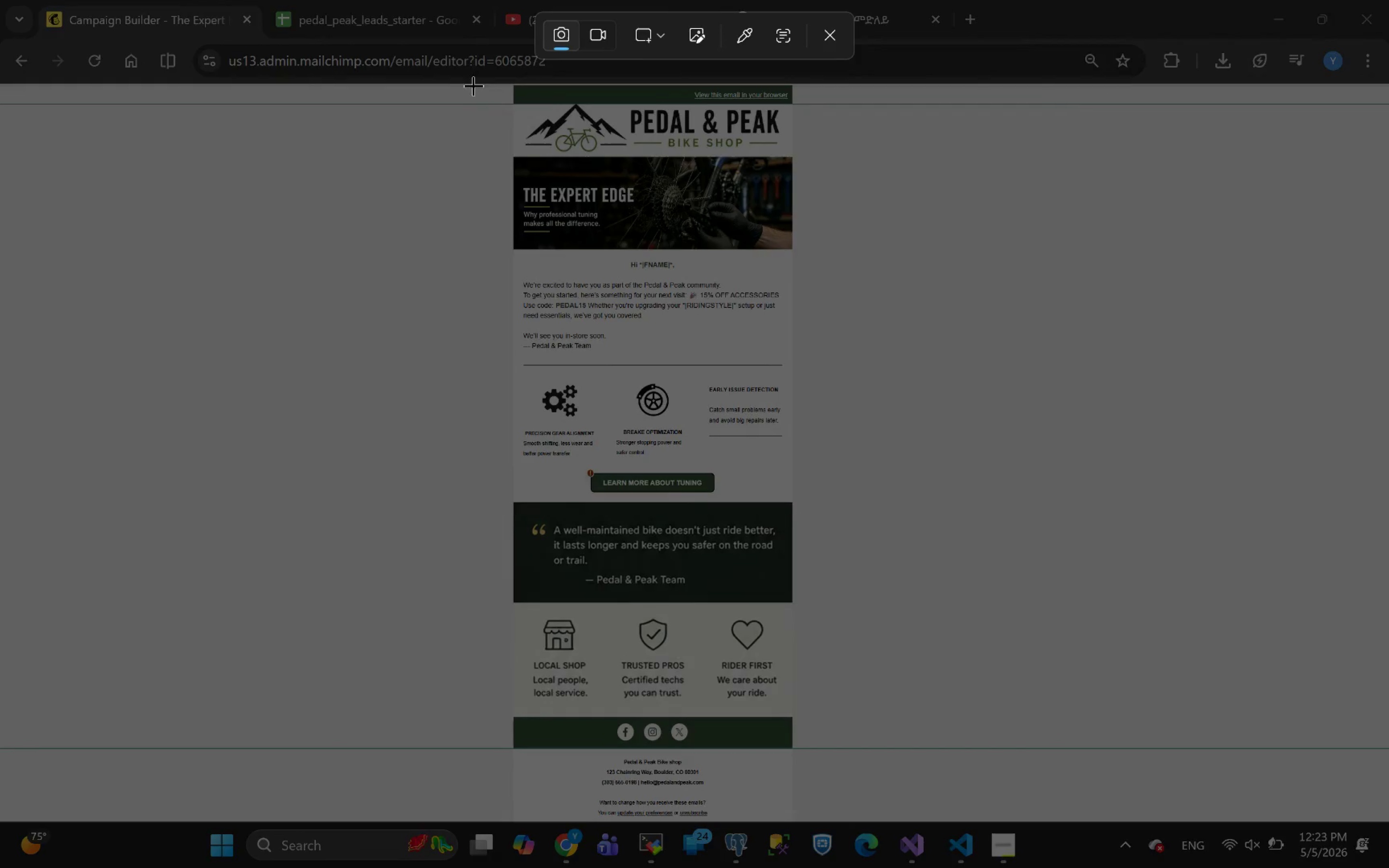 
left_click_drag(start_coordinate=[472, 82], to_coordinate=[836, 820])
 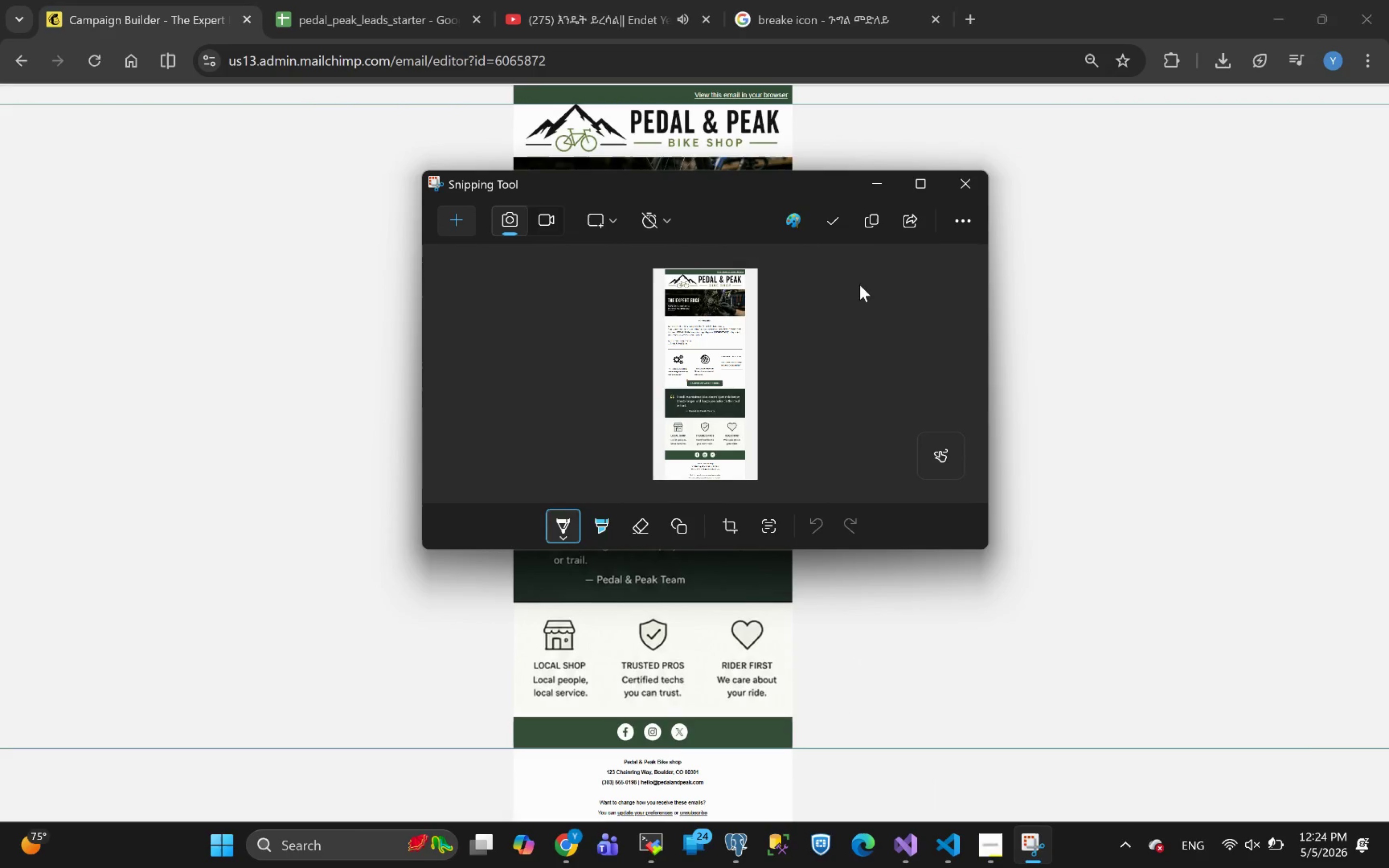 
left_click([834, 222])
 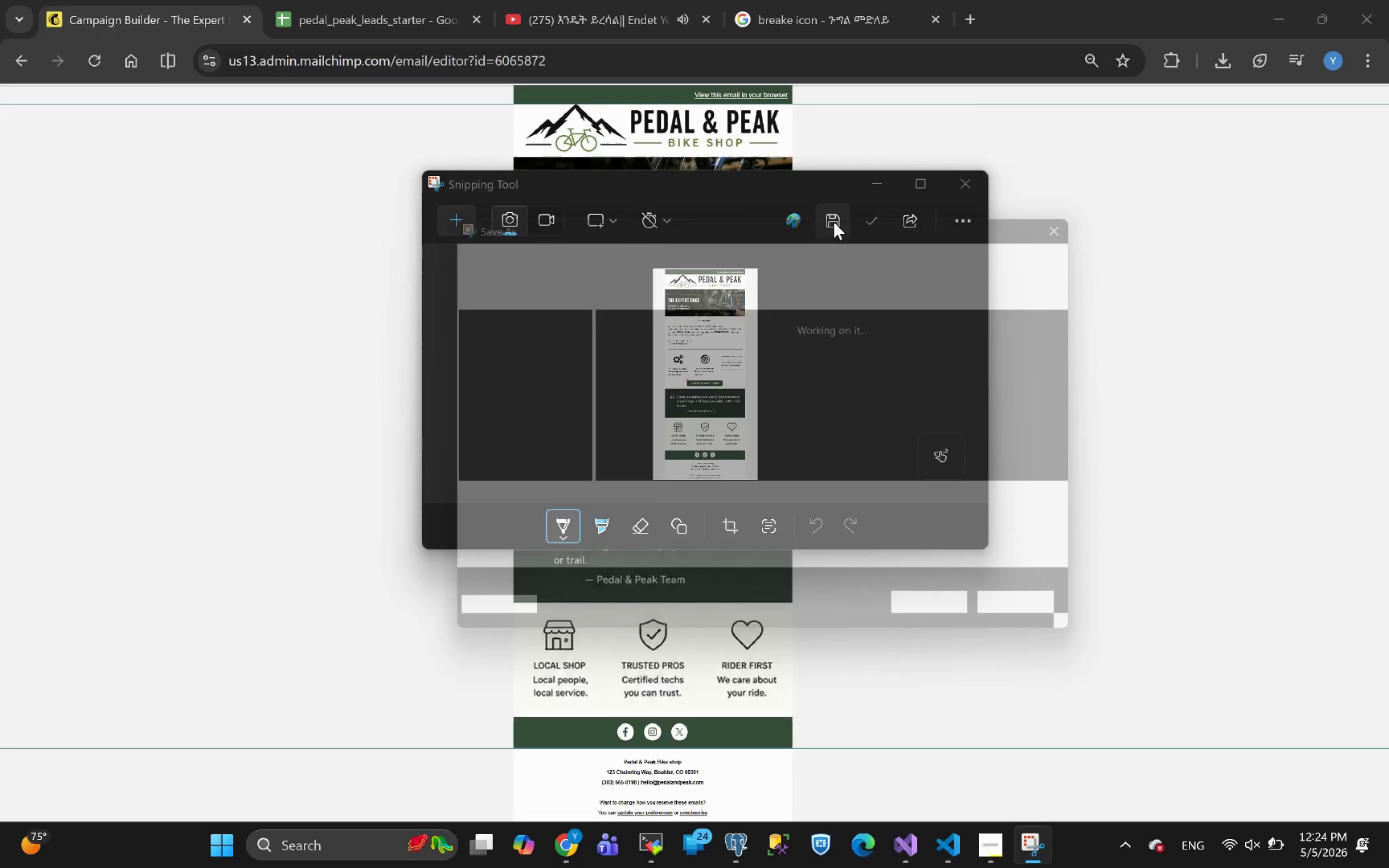 
key(Meta+MetaLeft)
 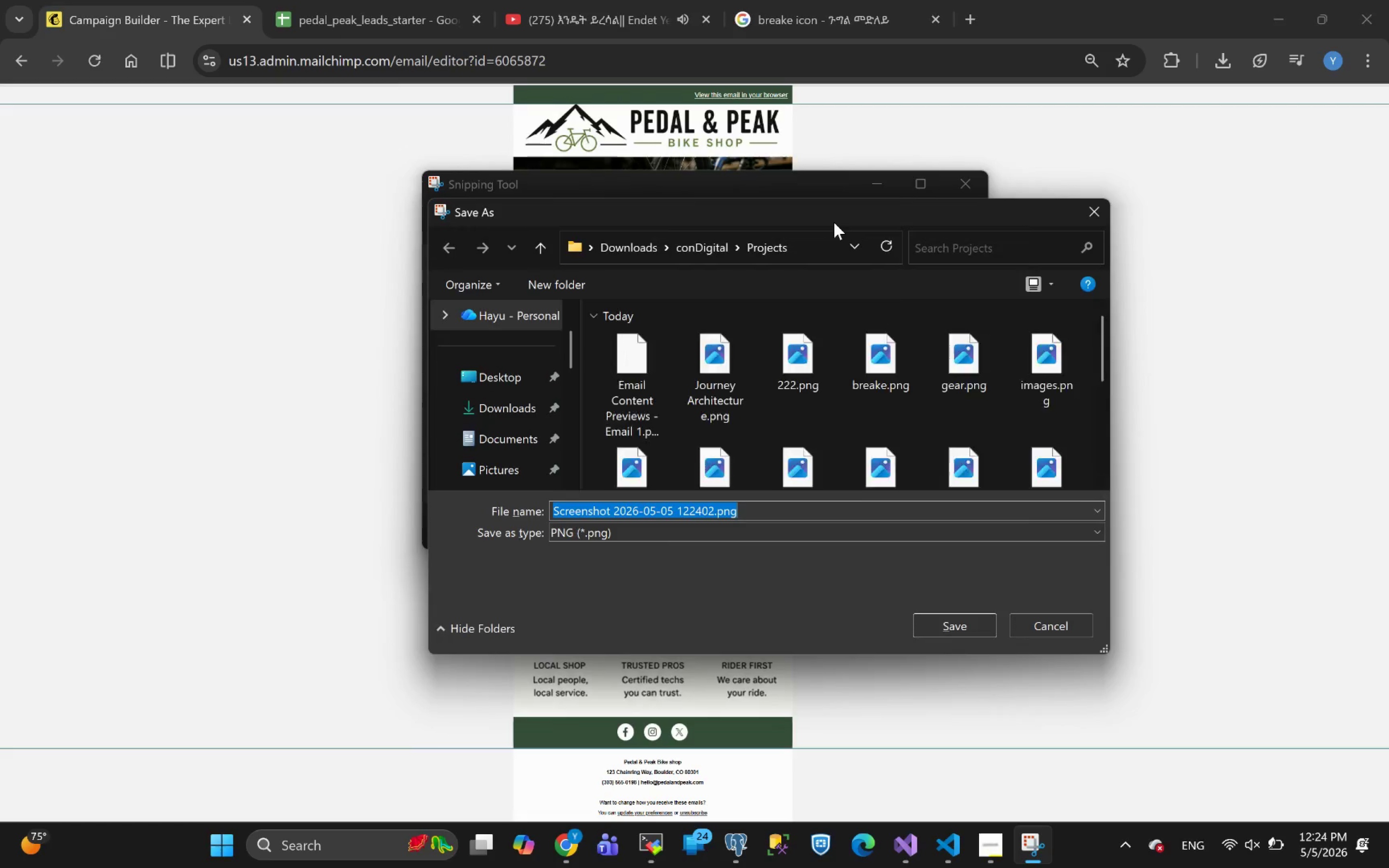 
key(Meta+V)
 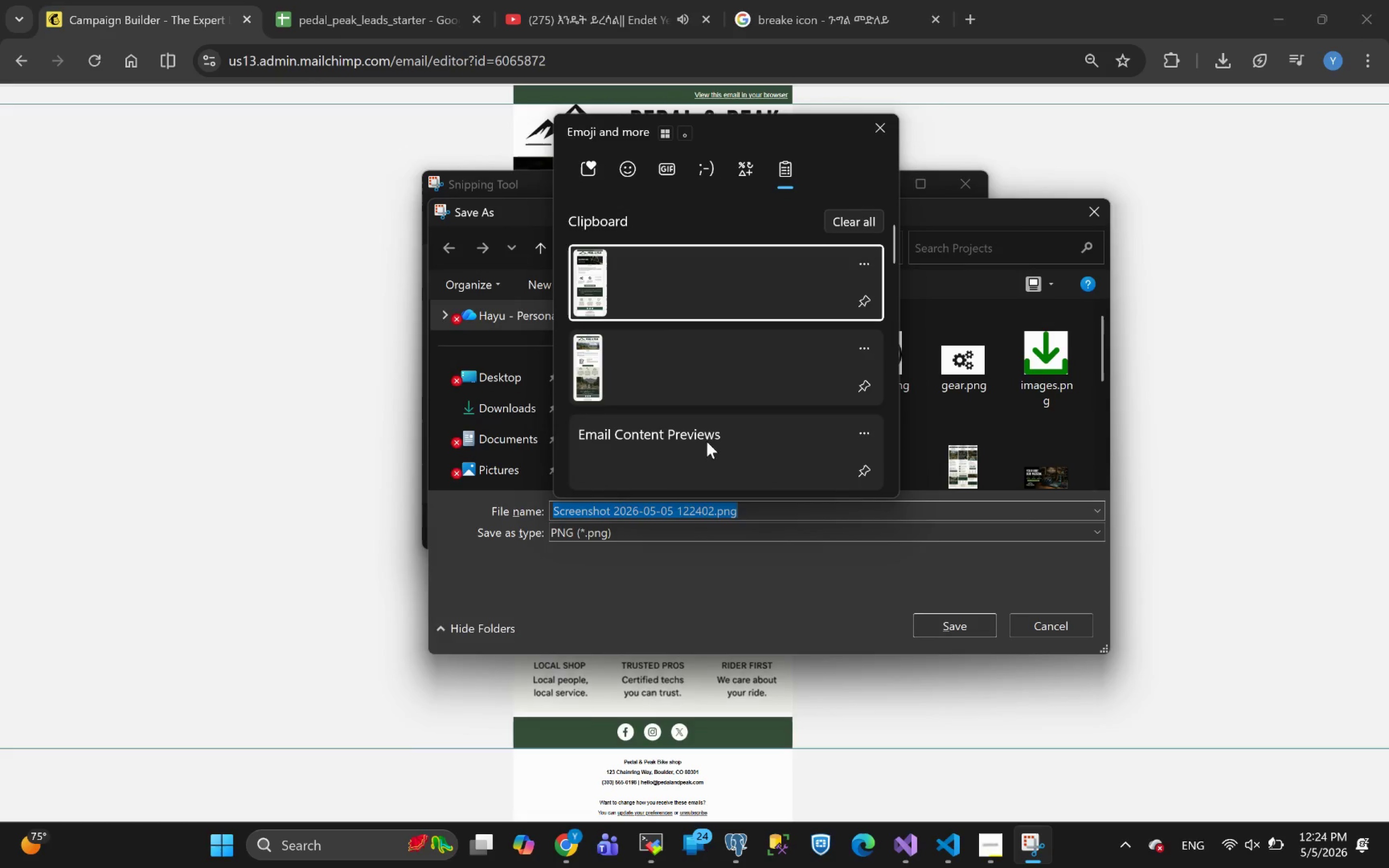 
left_click([696, 443])
 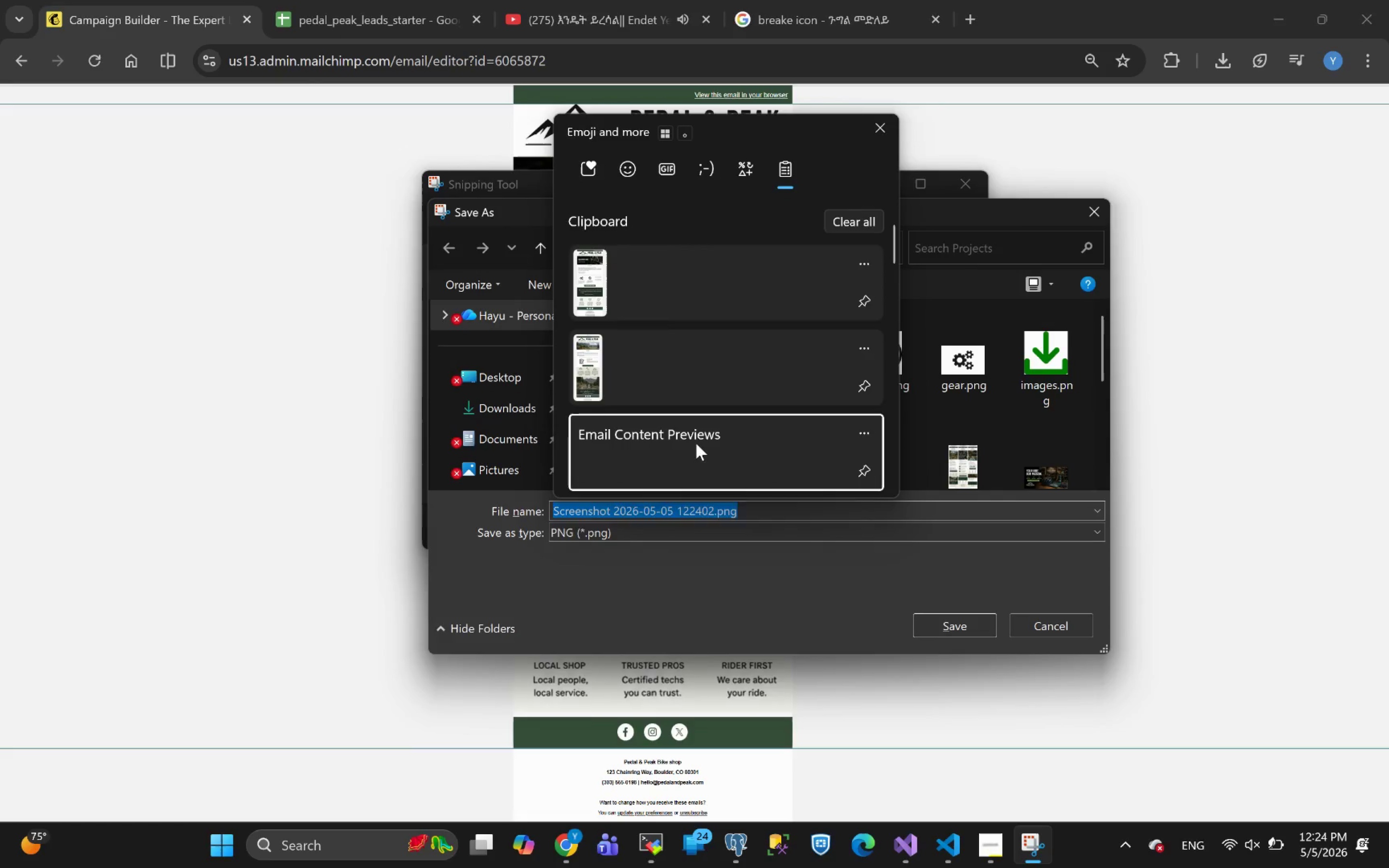 
key(Control+ControlLeft)
 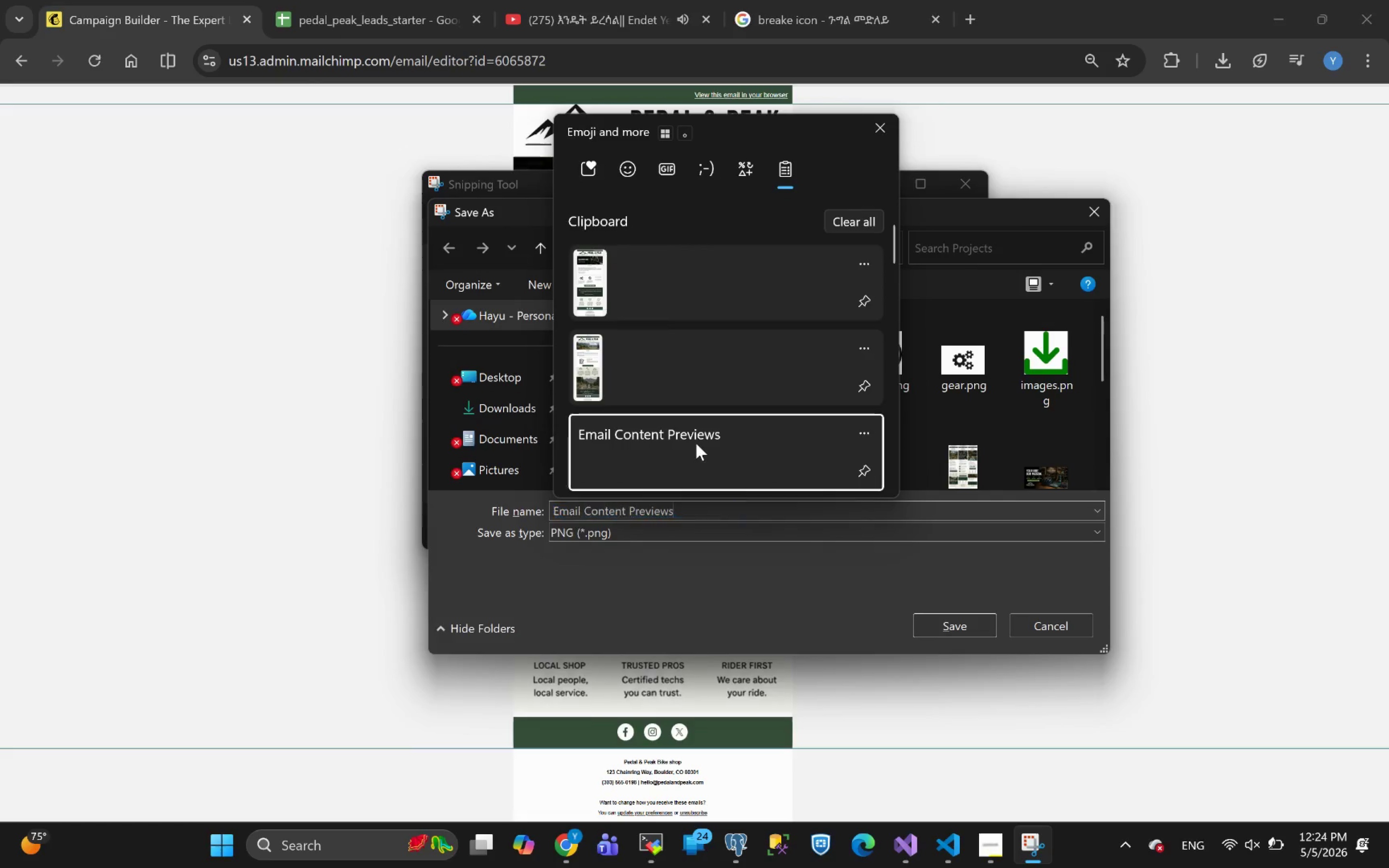 
key(Control+V)
 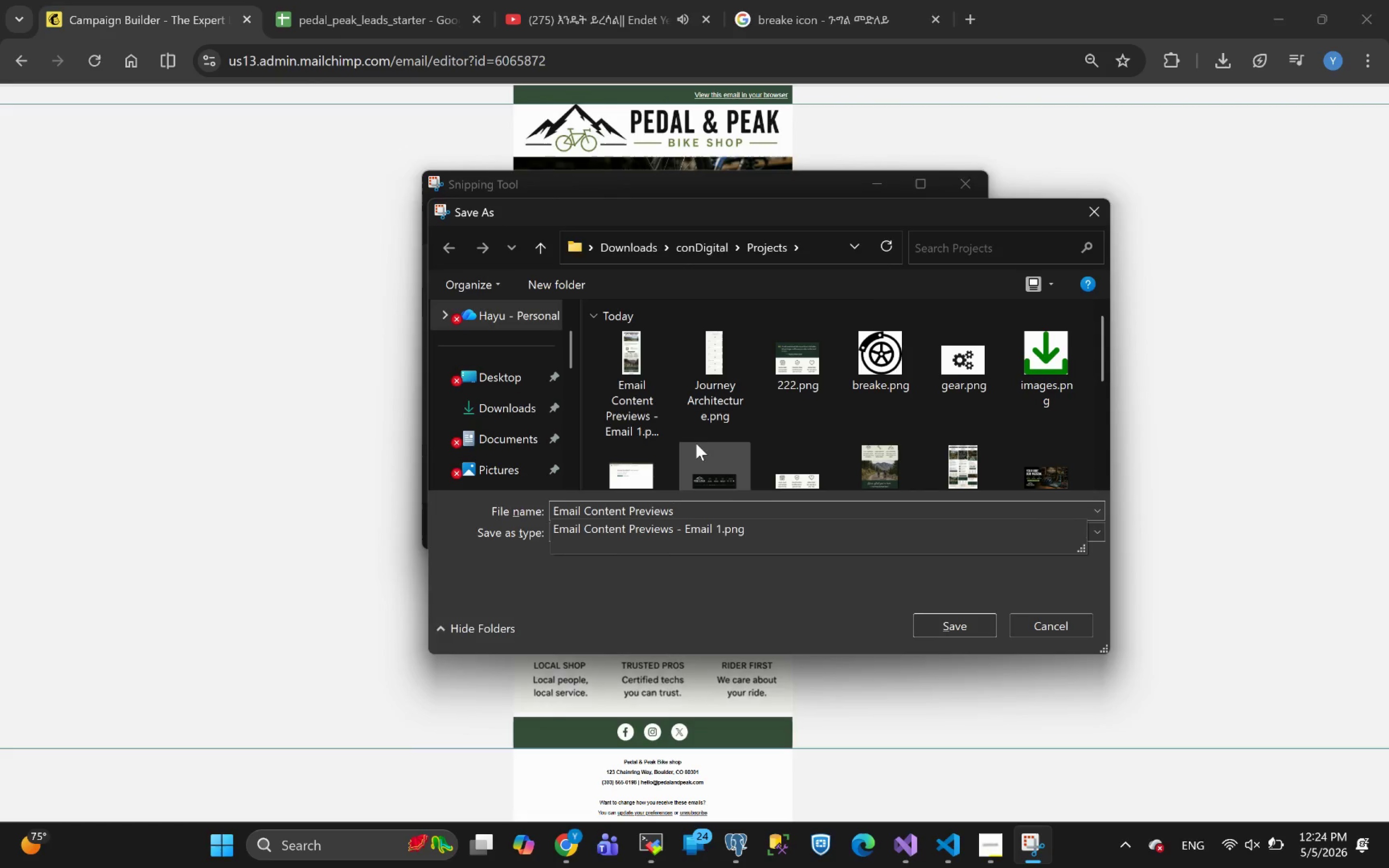 
type( - Emqil)
key(Backspace)
type(al 2)
 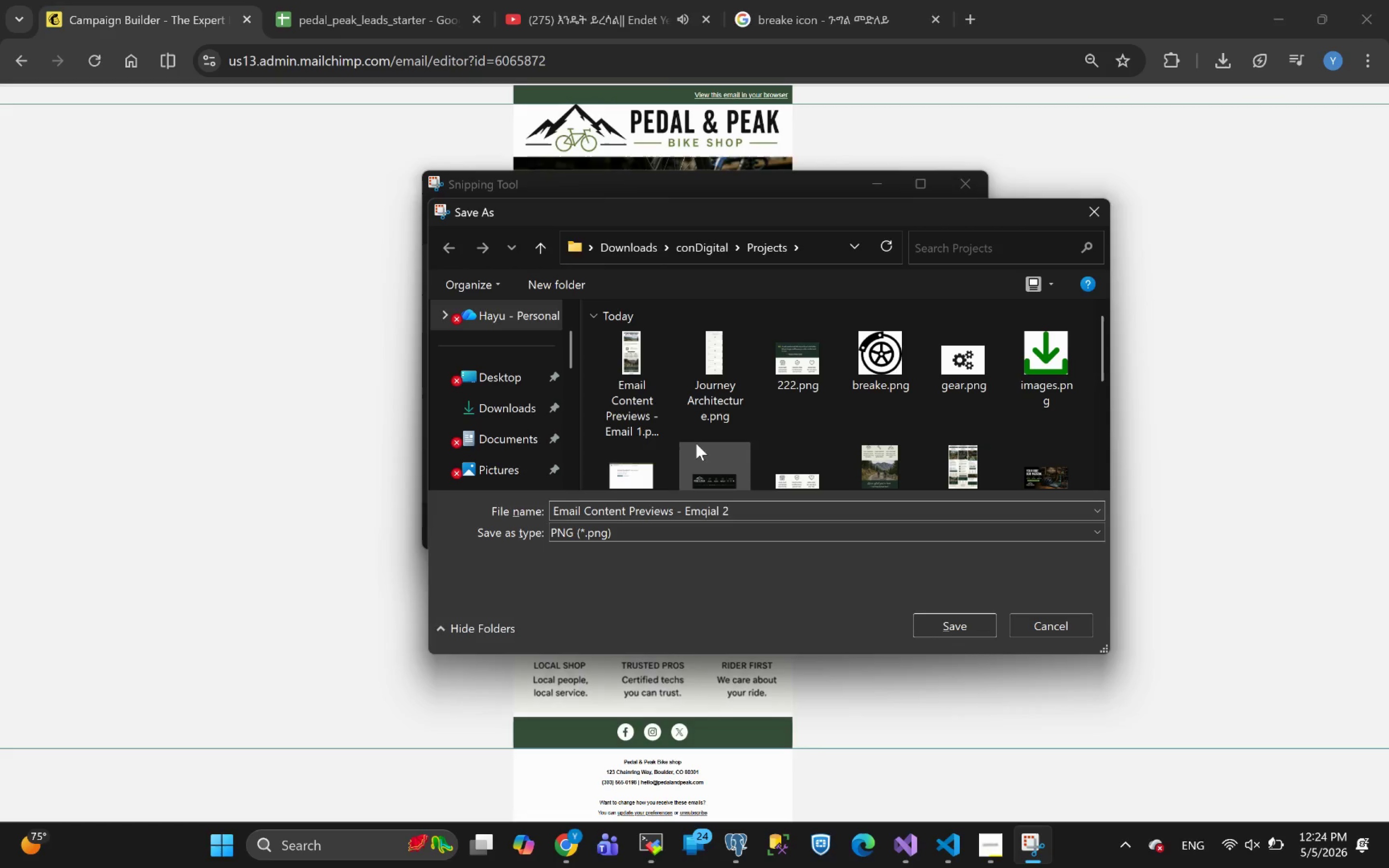 
key(Enter)
 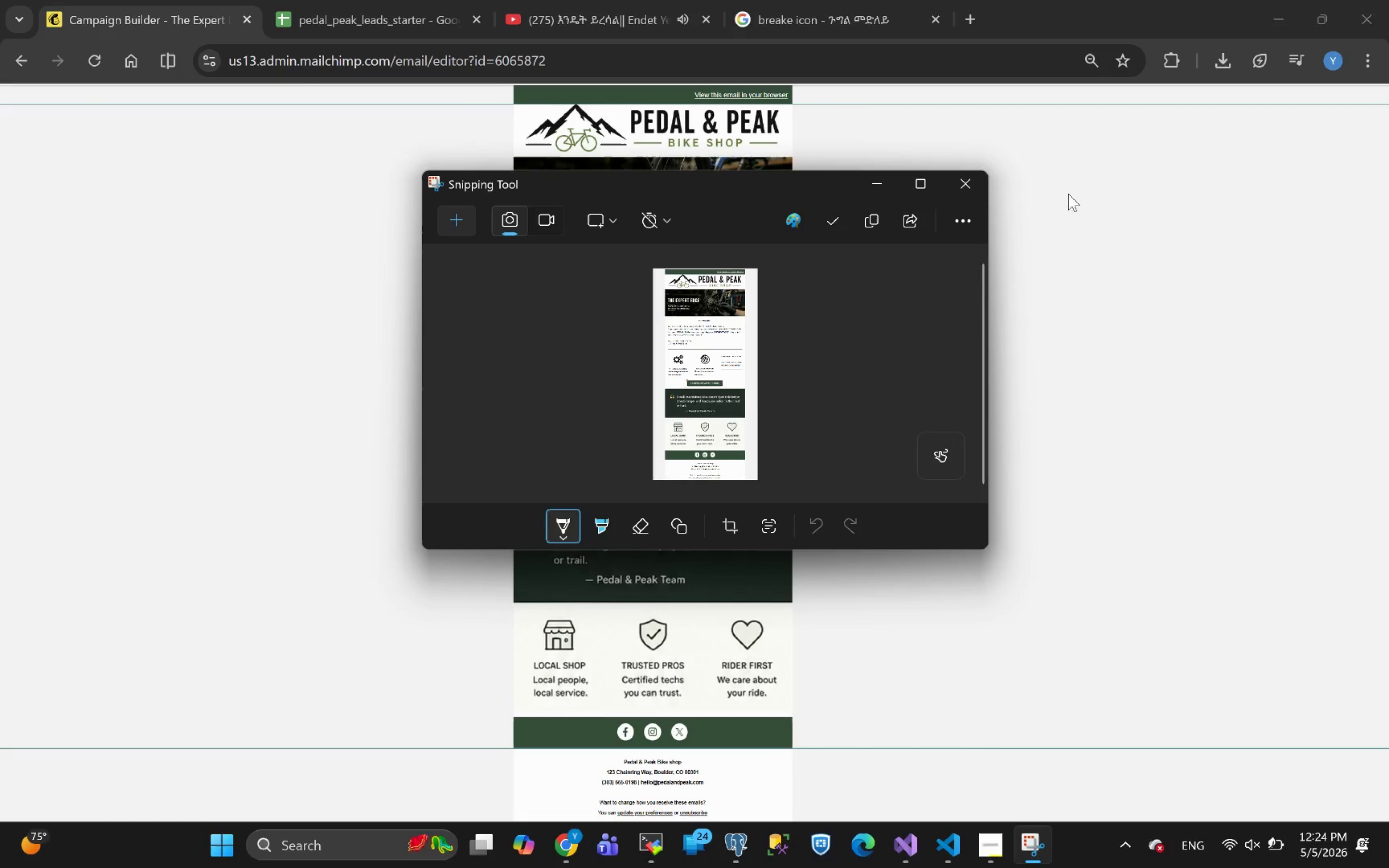 
left_click([1074, 224])
 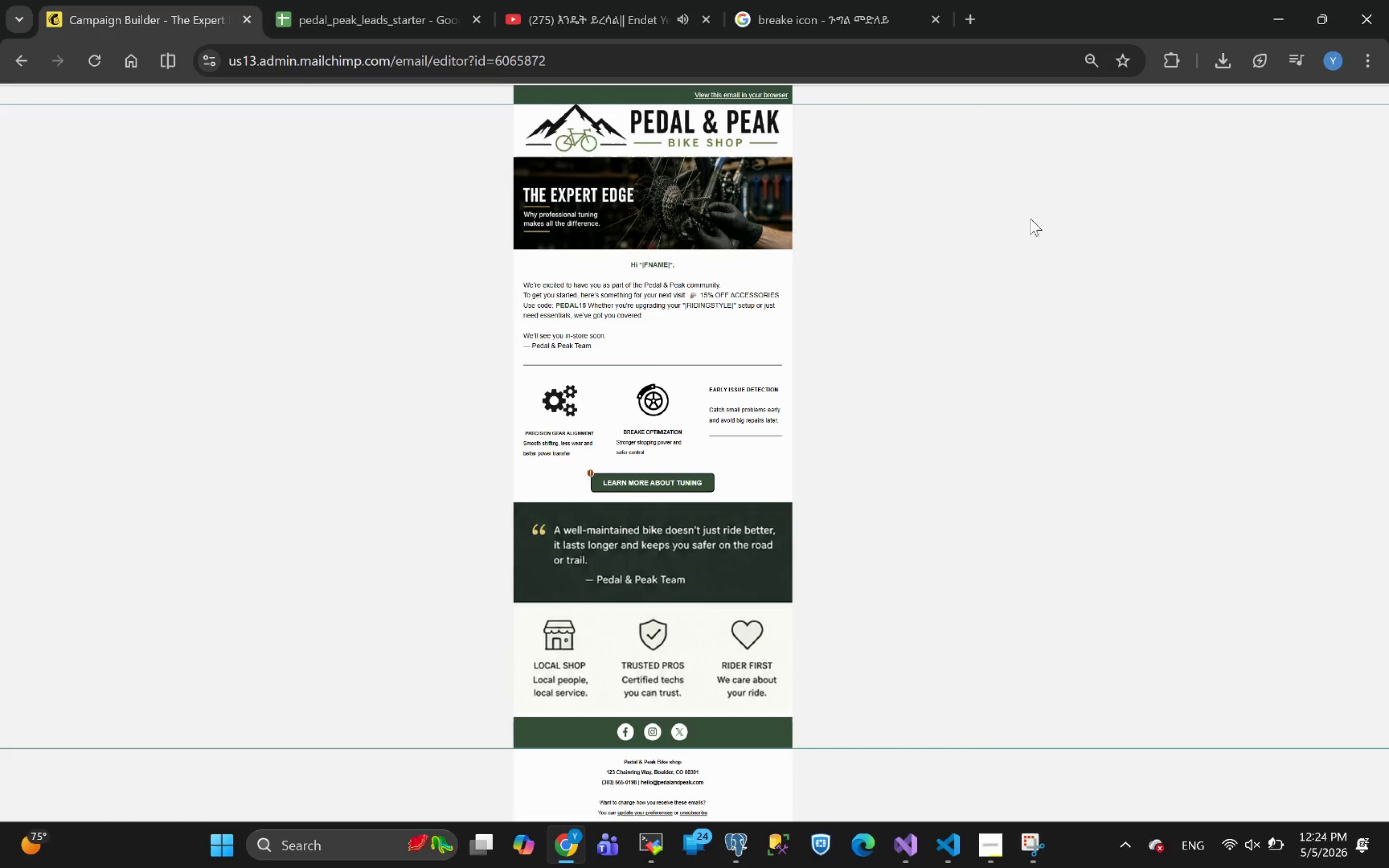 
scroll: coordinate [993, 277], scroll_direction: up, amount: 10.0
 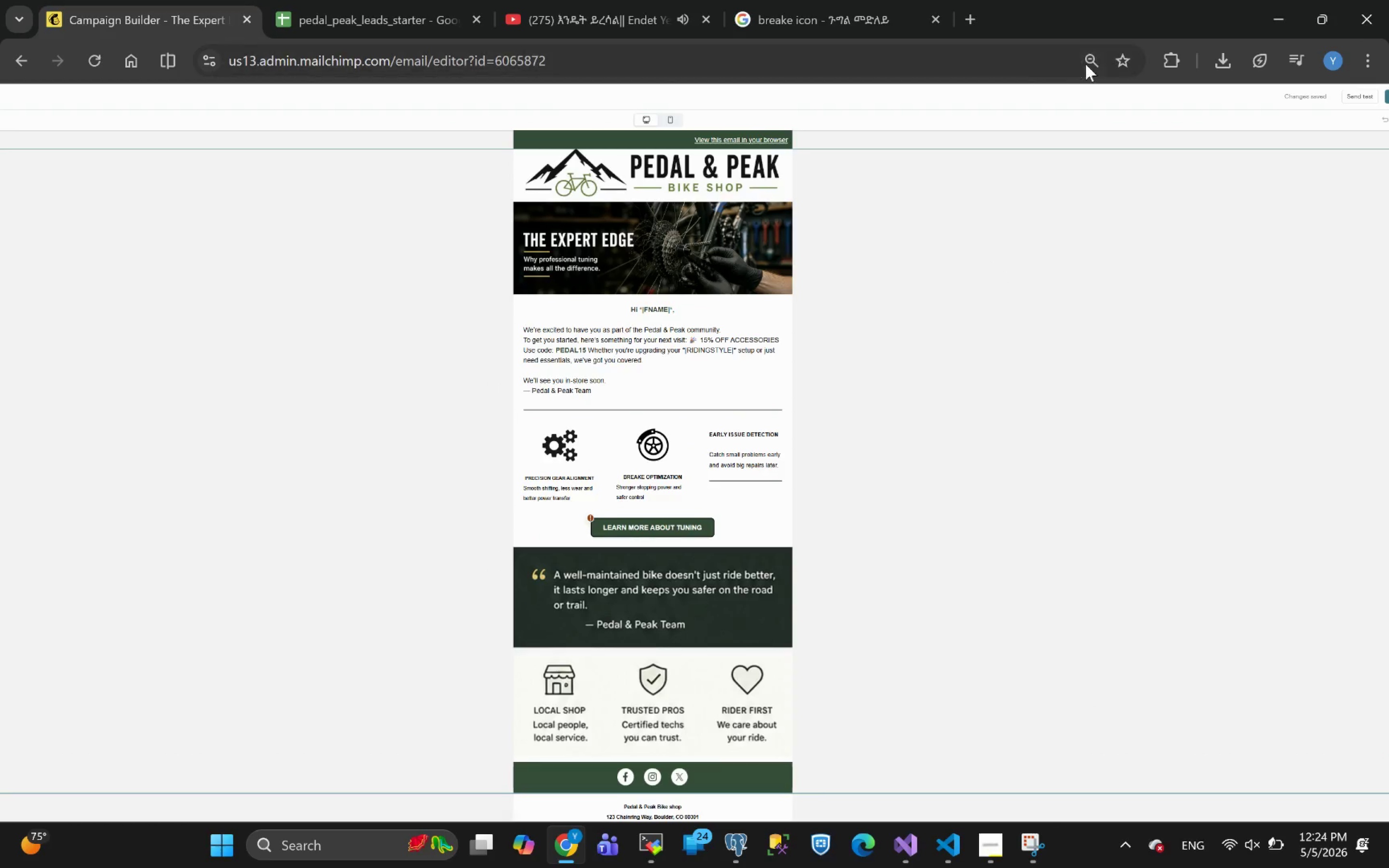 
left_click([1088, 66])
 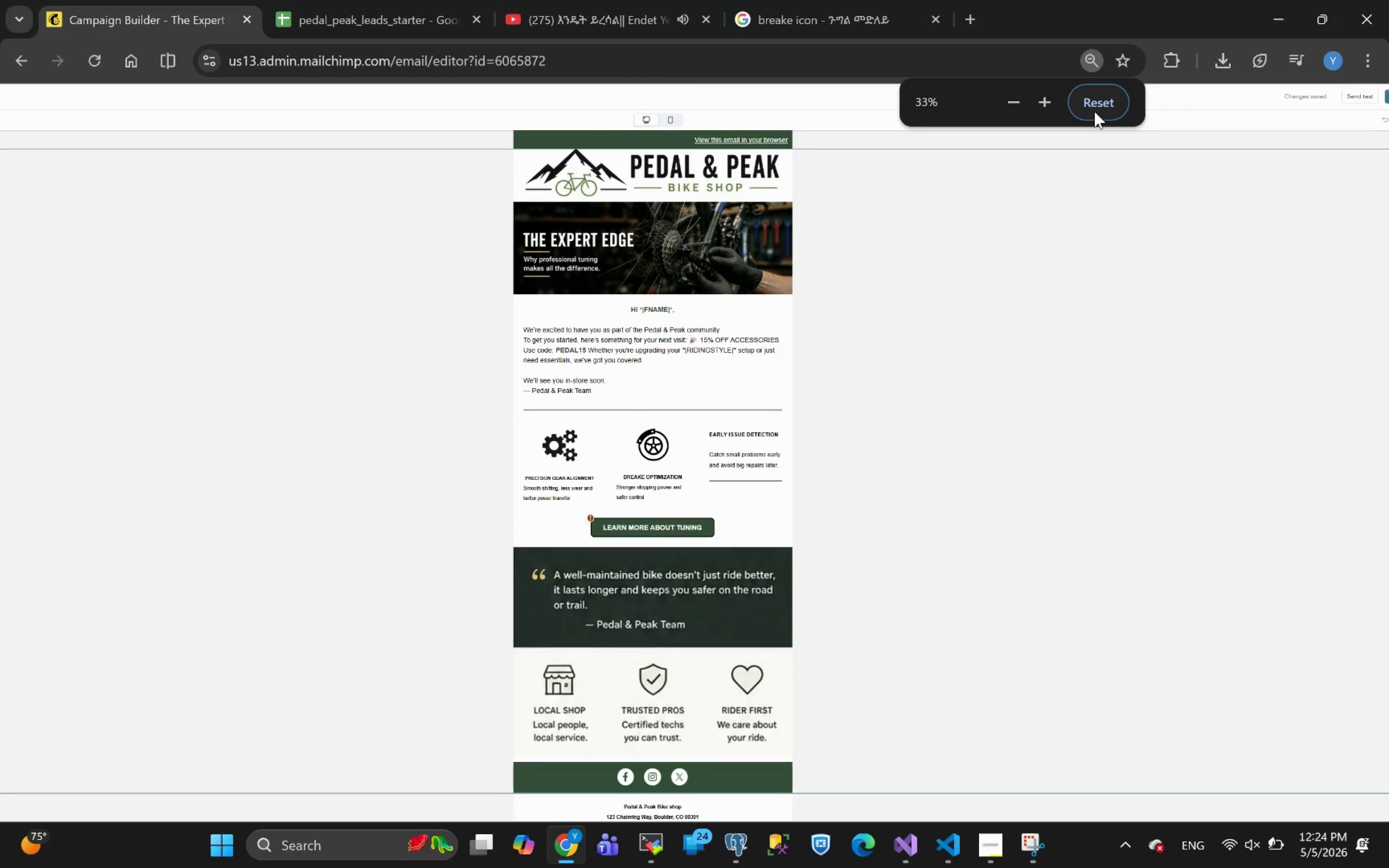 
left_click([1096, 110])
 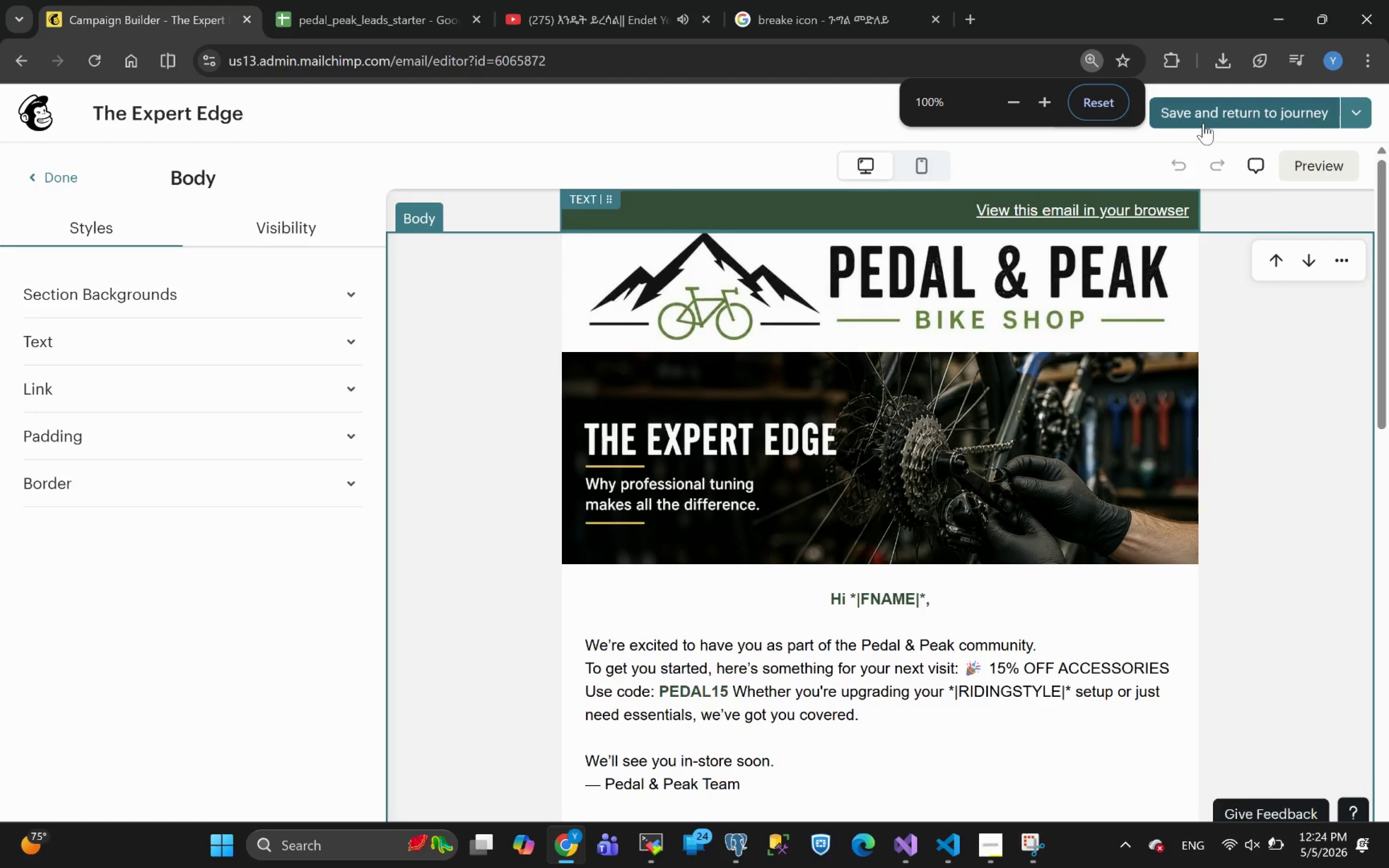 
left_click([1208, 116])
 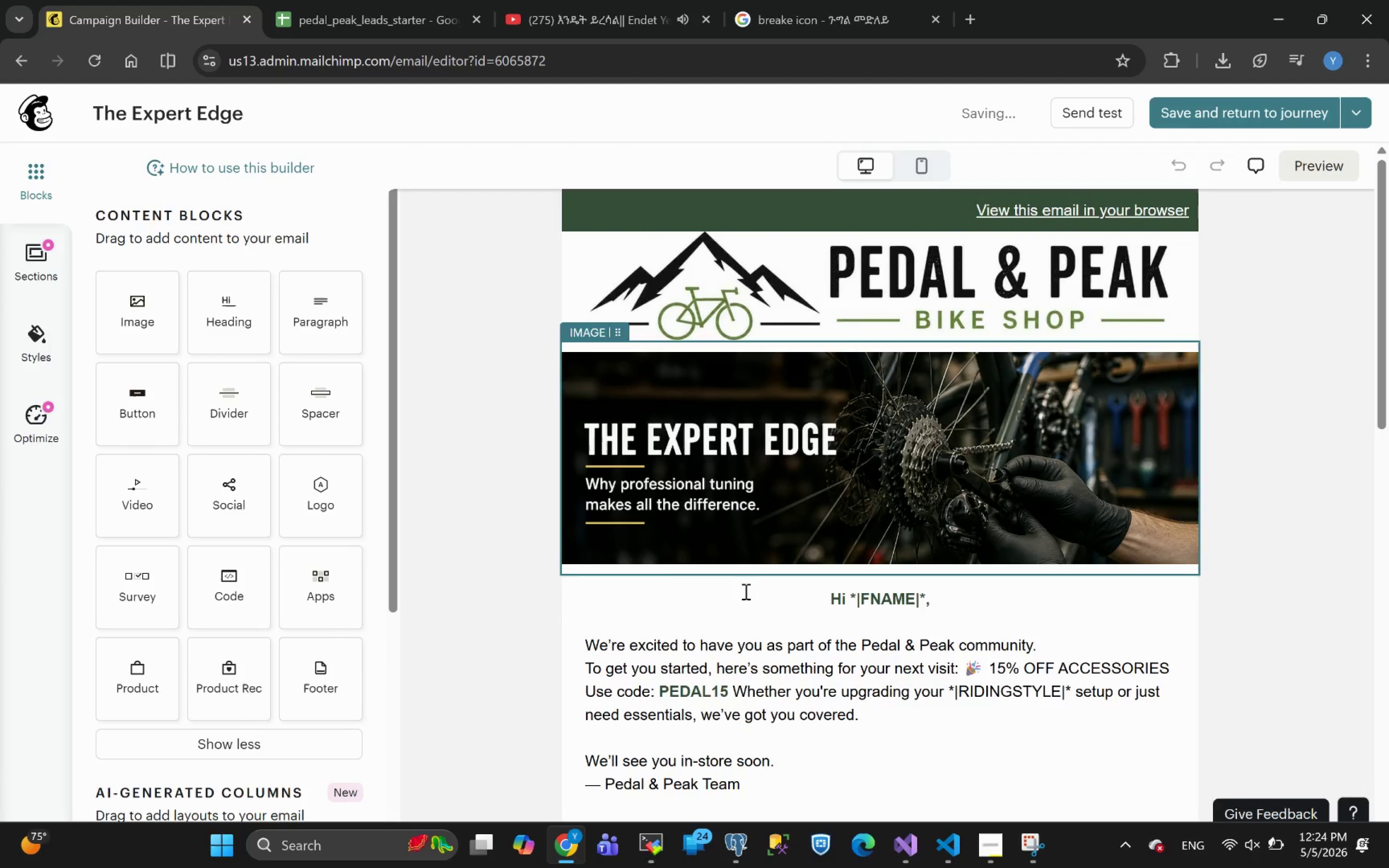 
scroll: coordinate [912, 449], scroll_direction: up, amount: 6.0
 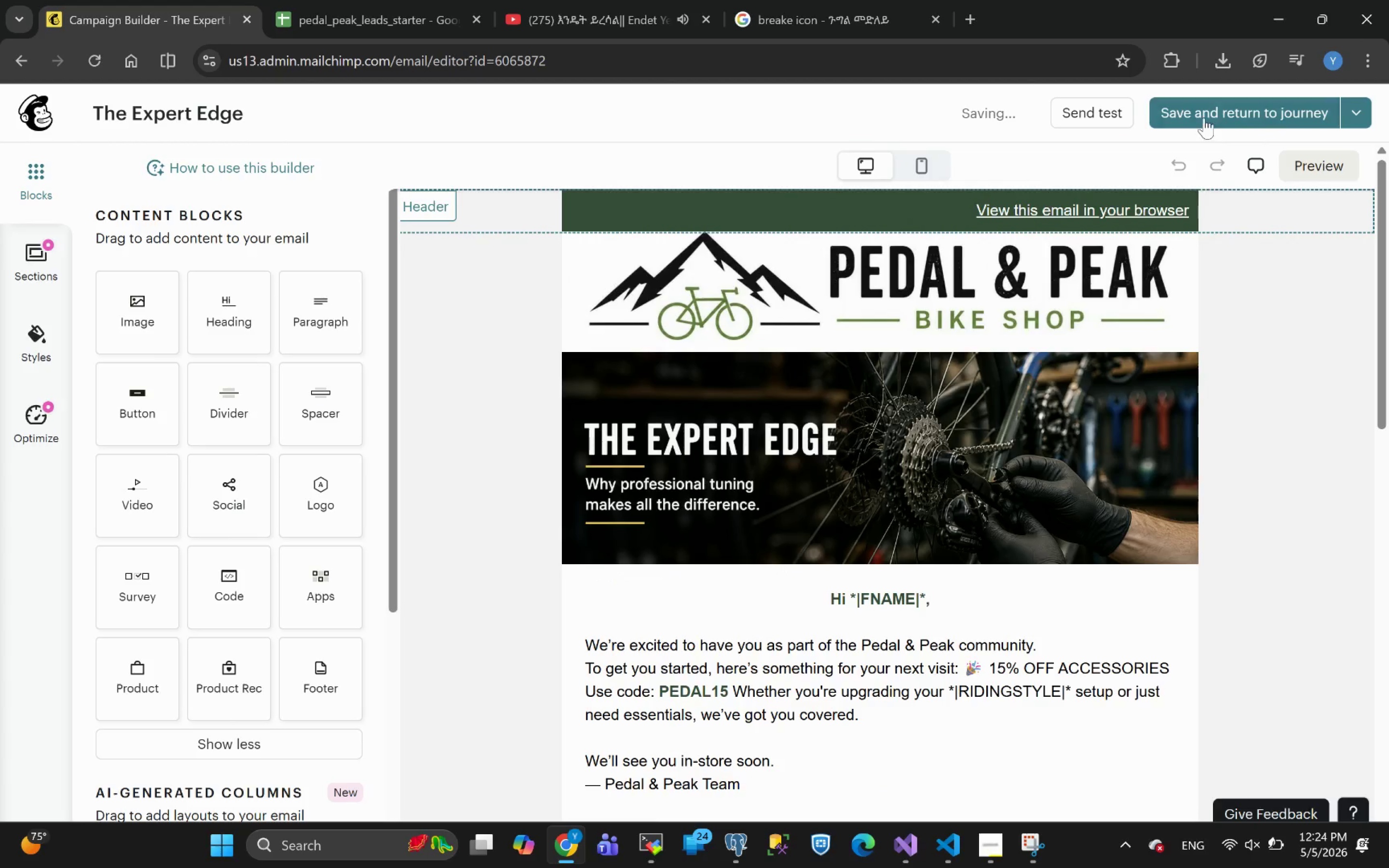 
left_click([1205, 114])
 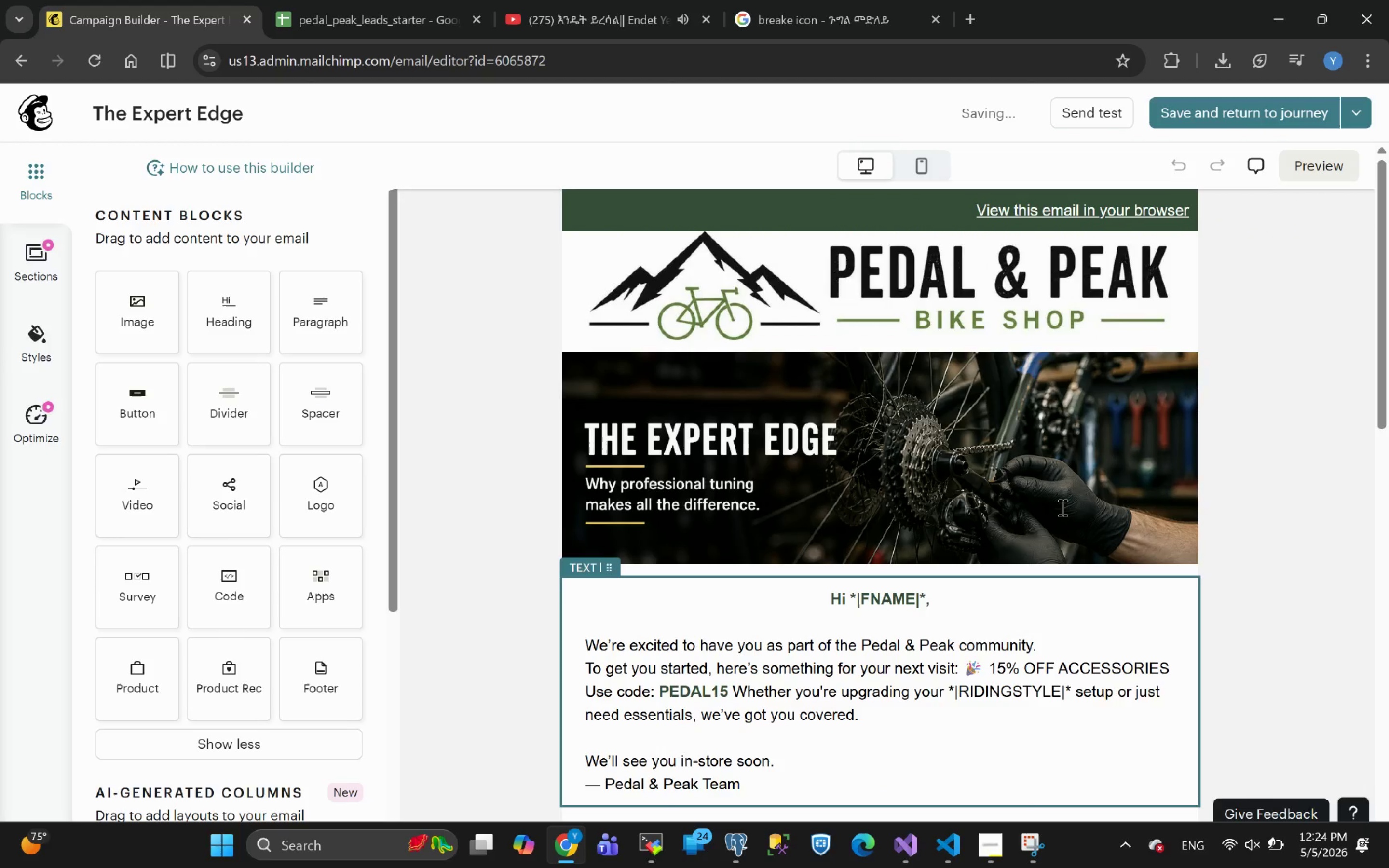 
scroll: coordinate [1205, 382], scroll_direction: up, amount: 6.0
 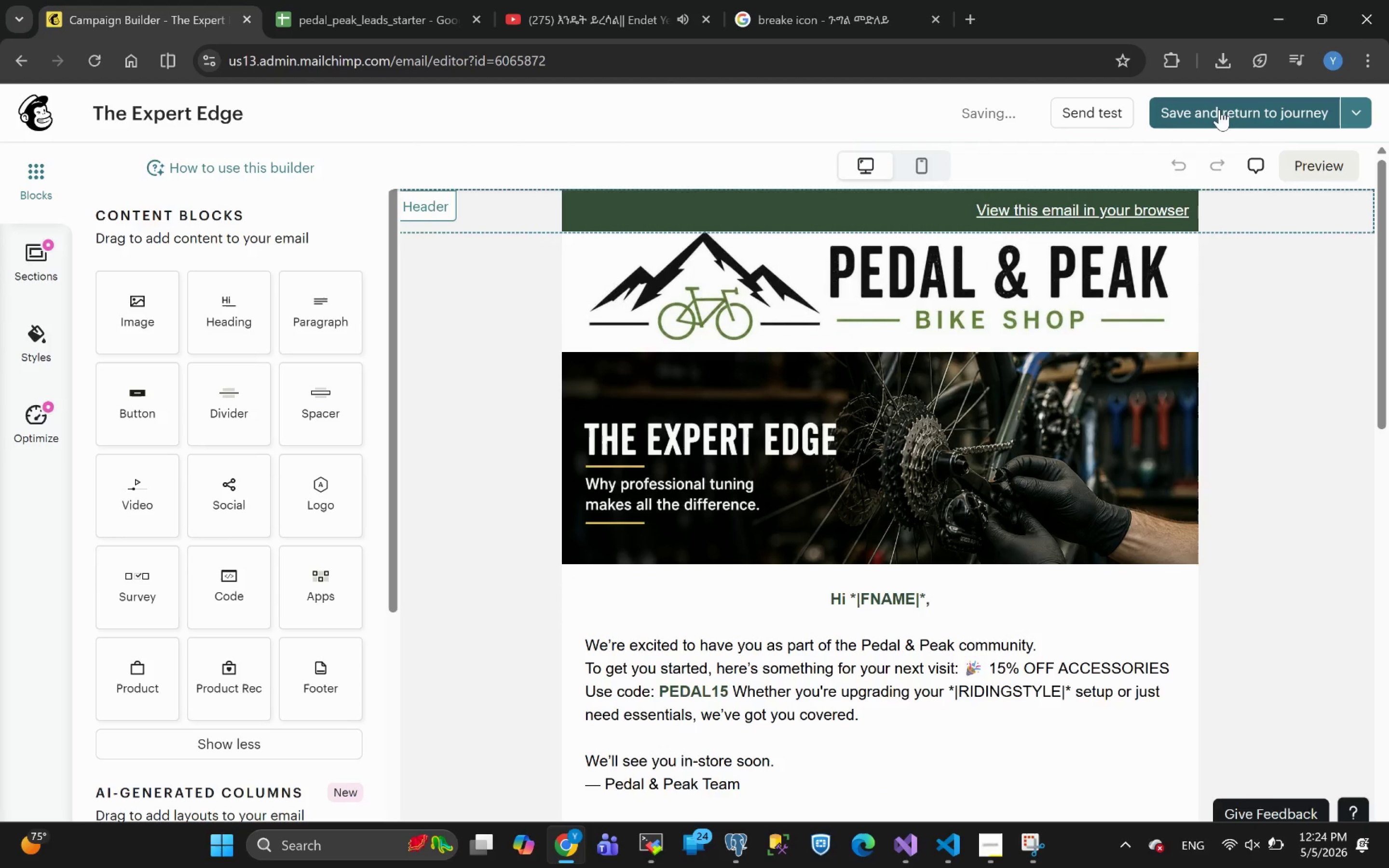 
left_click([1219, 108])
 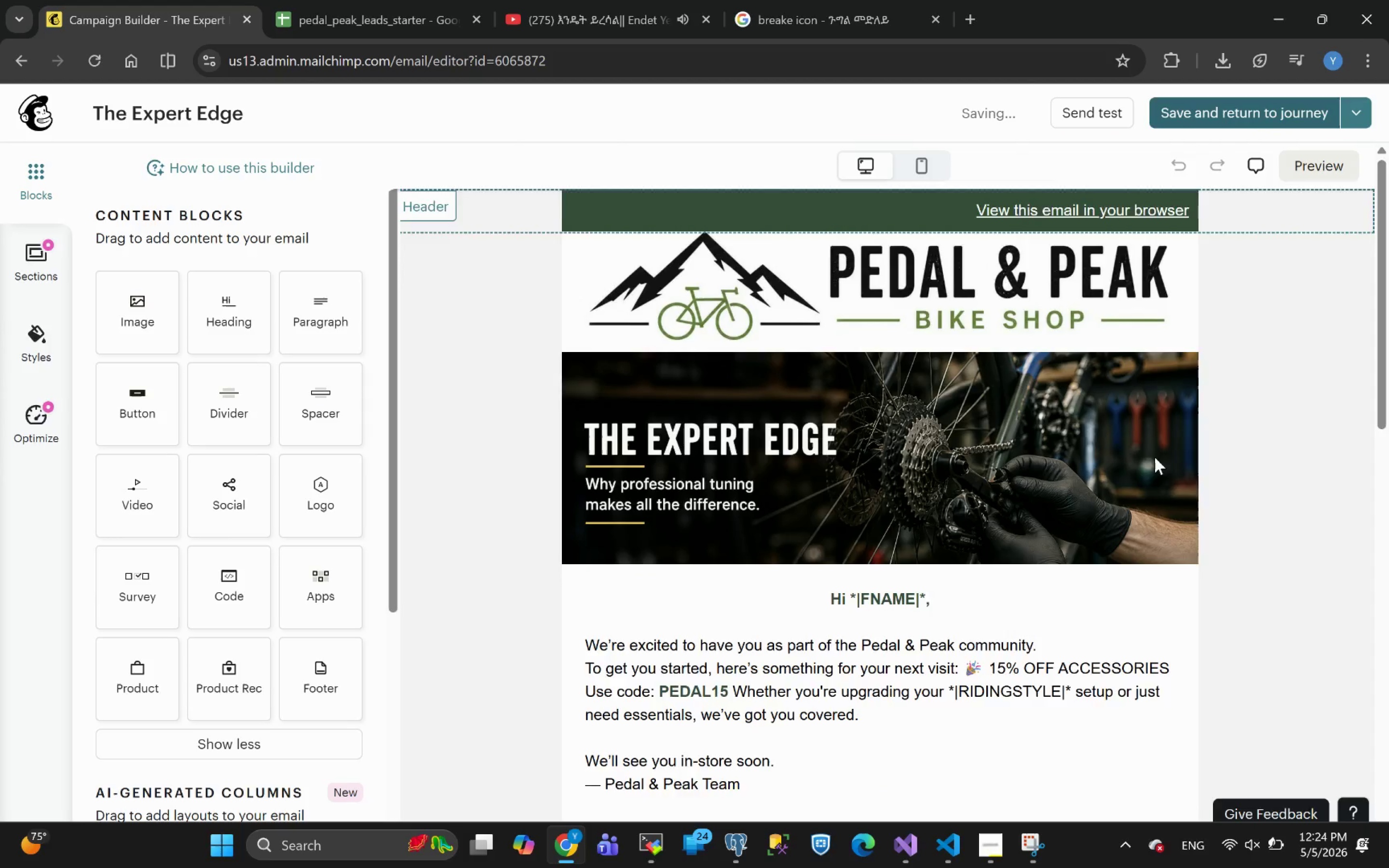 
scroll: coordinate [1156, 459], scroll_direction: none, amount: 0.0
 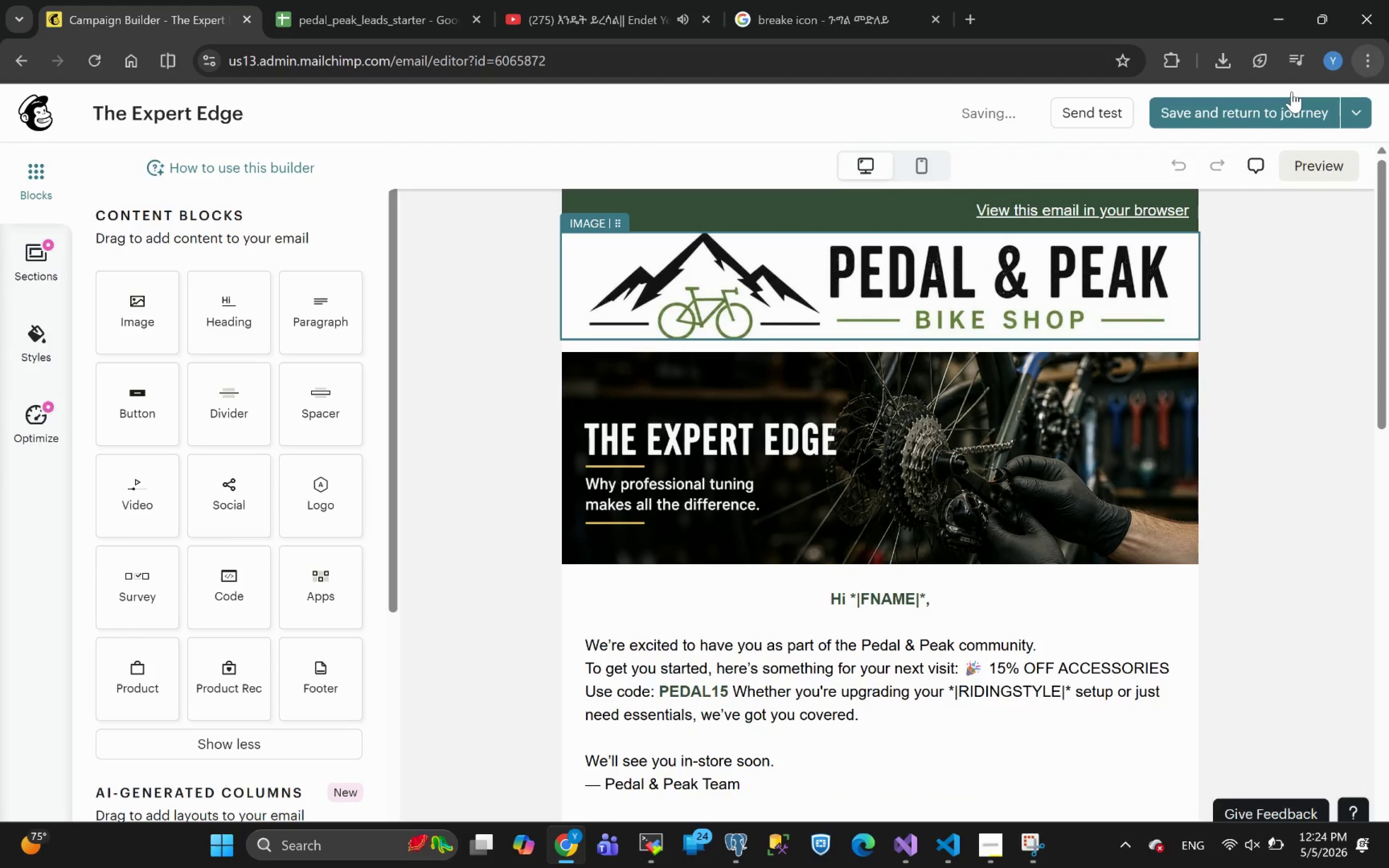 
left_click([1219, 115])
 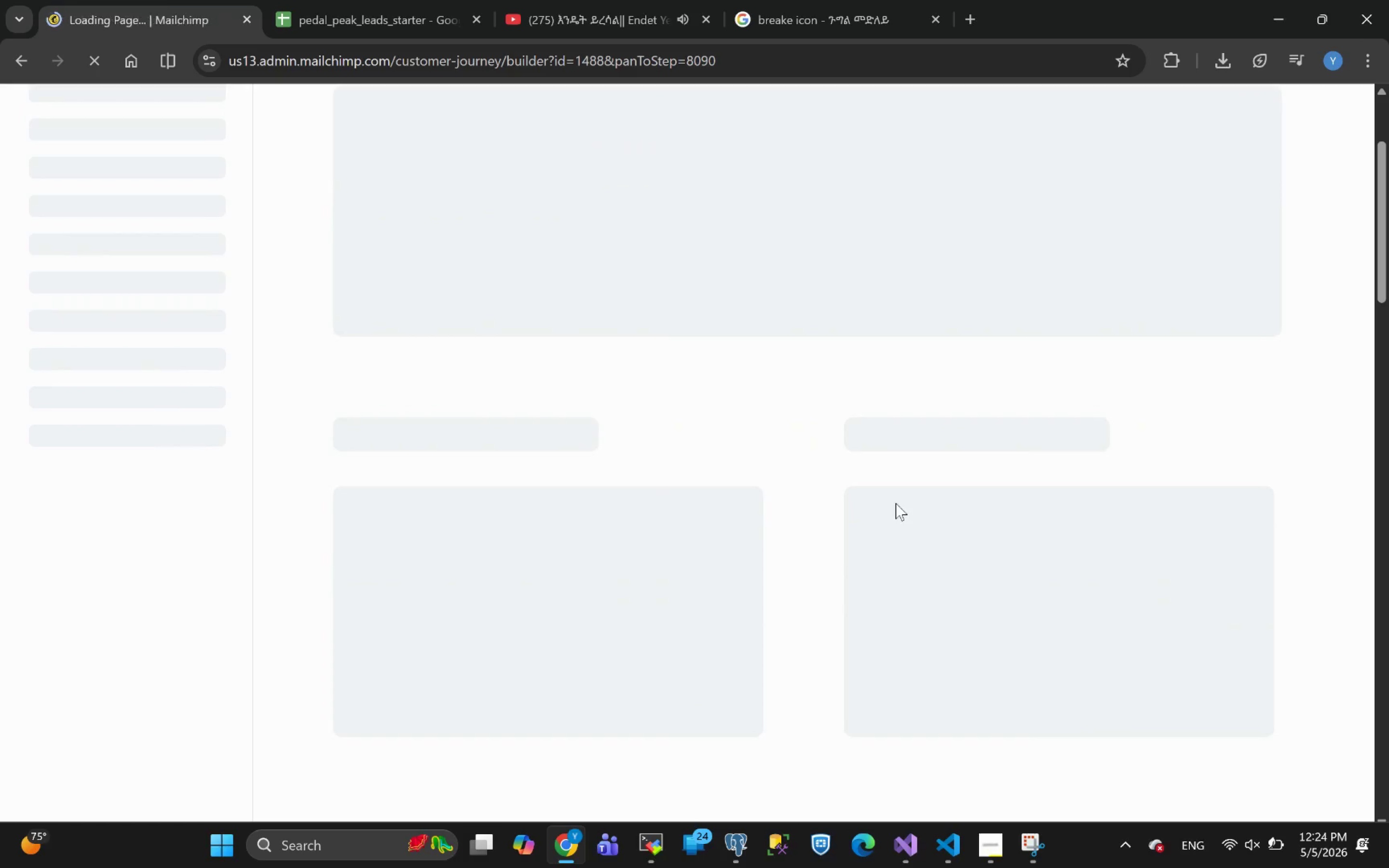 
wait(11.96)
 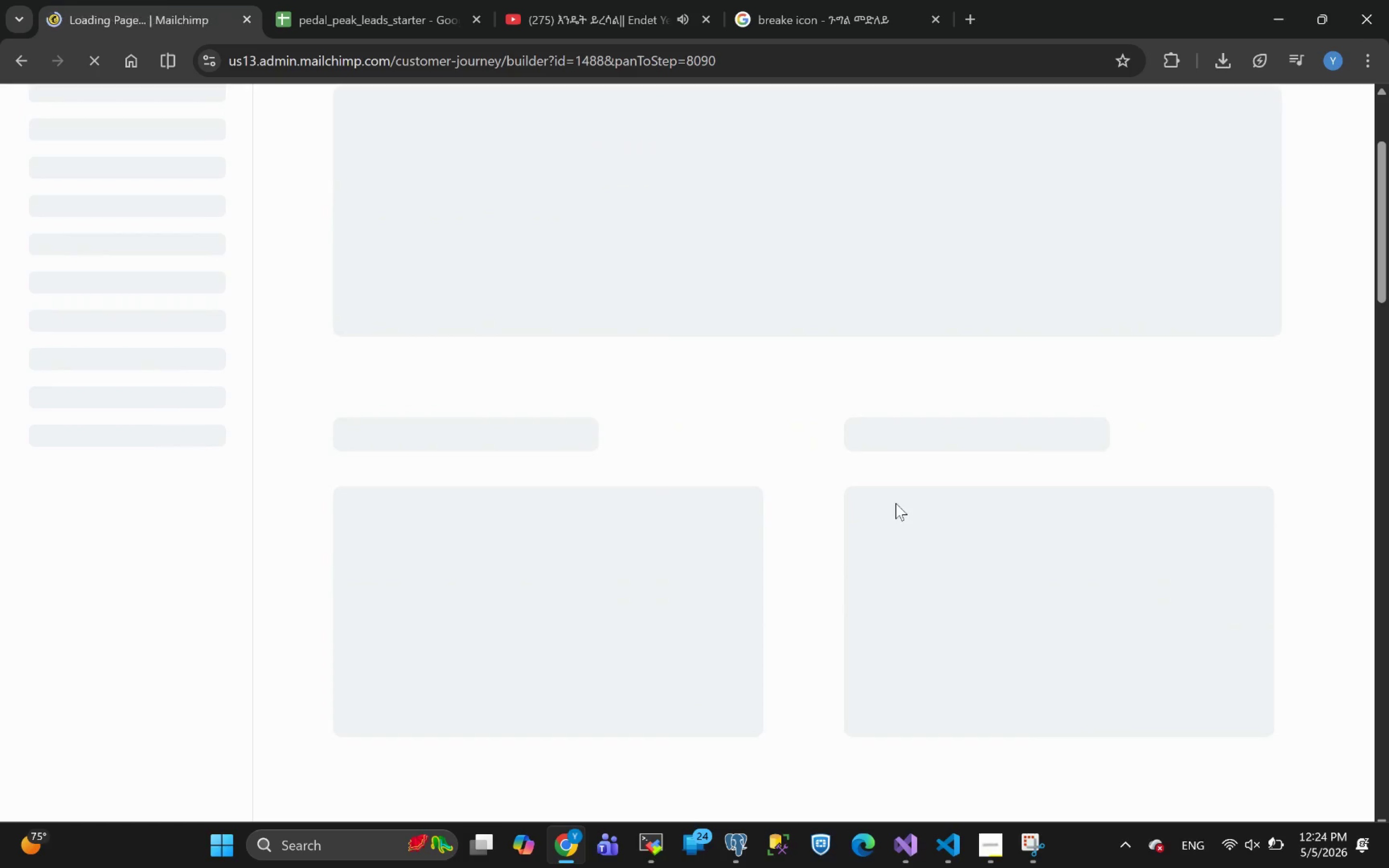 
left_click([989, 847])